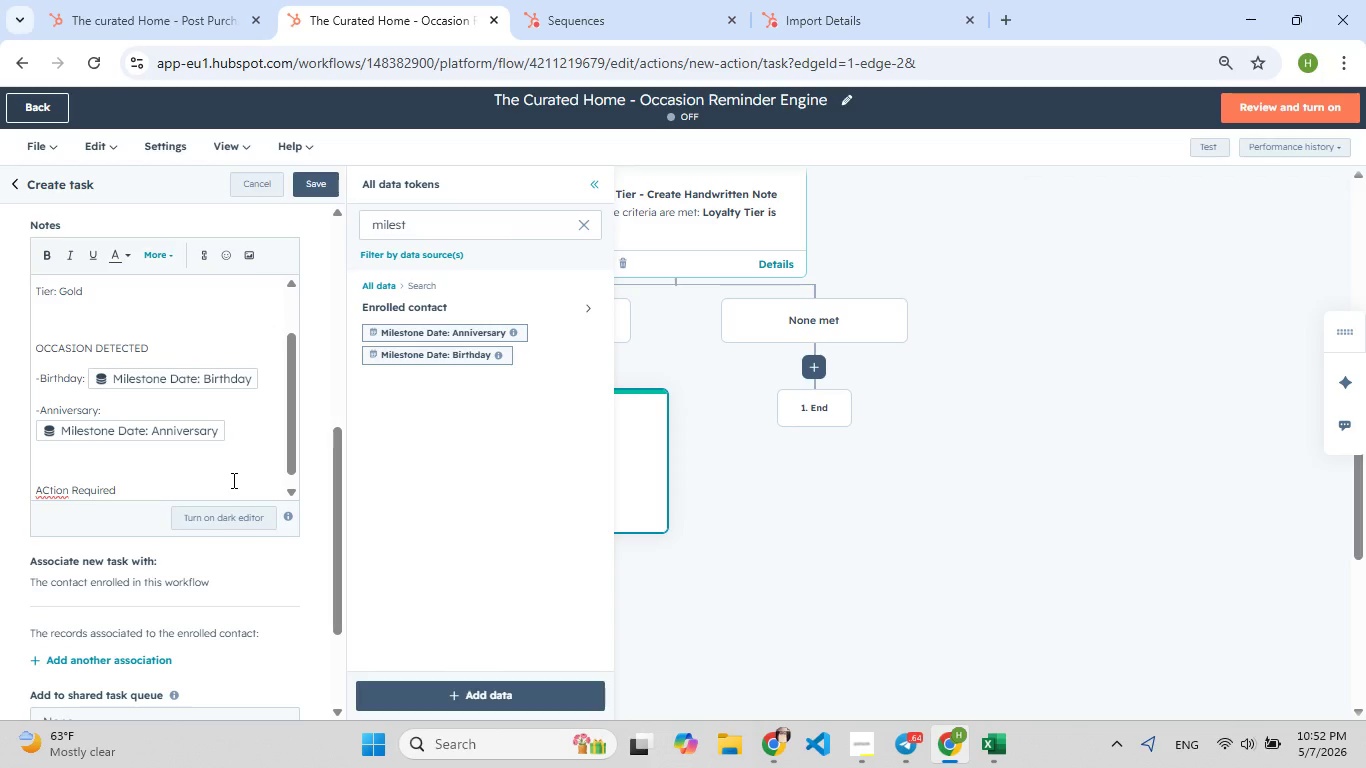 
left_click([46, 489])
 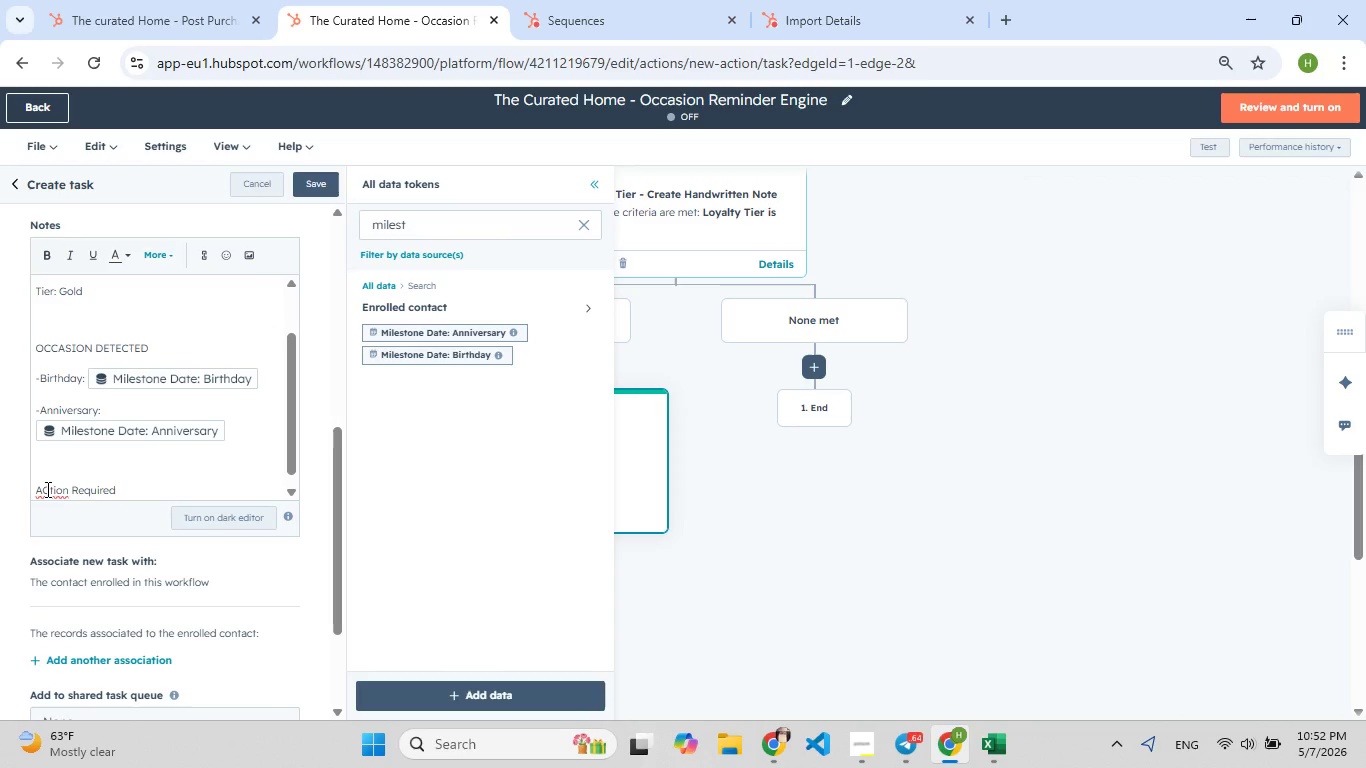 
key(F8)
 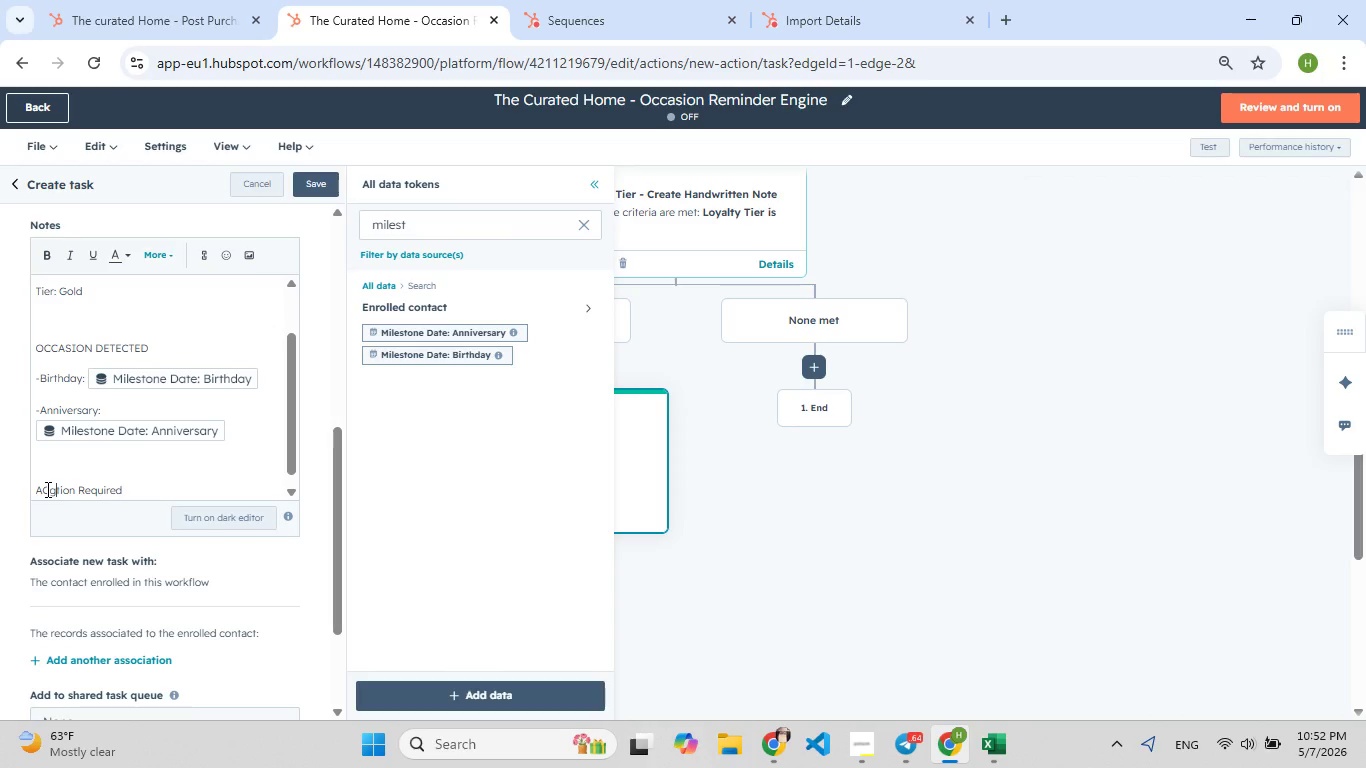 
key(G)
 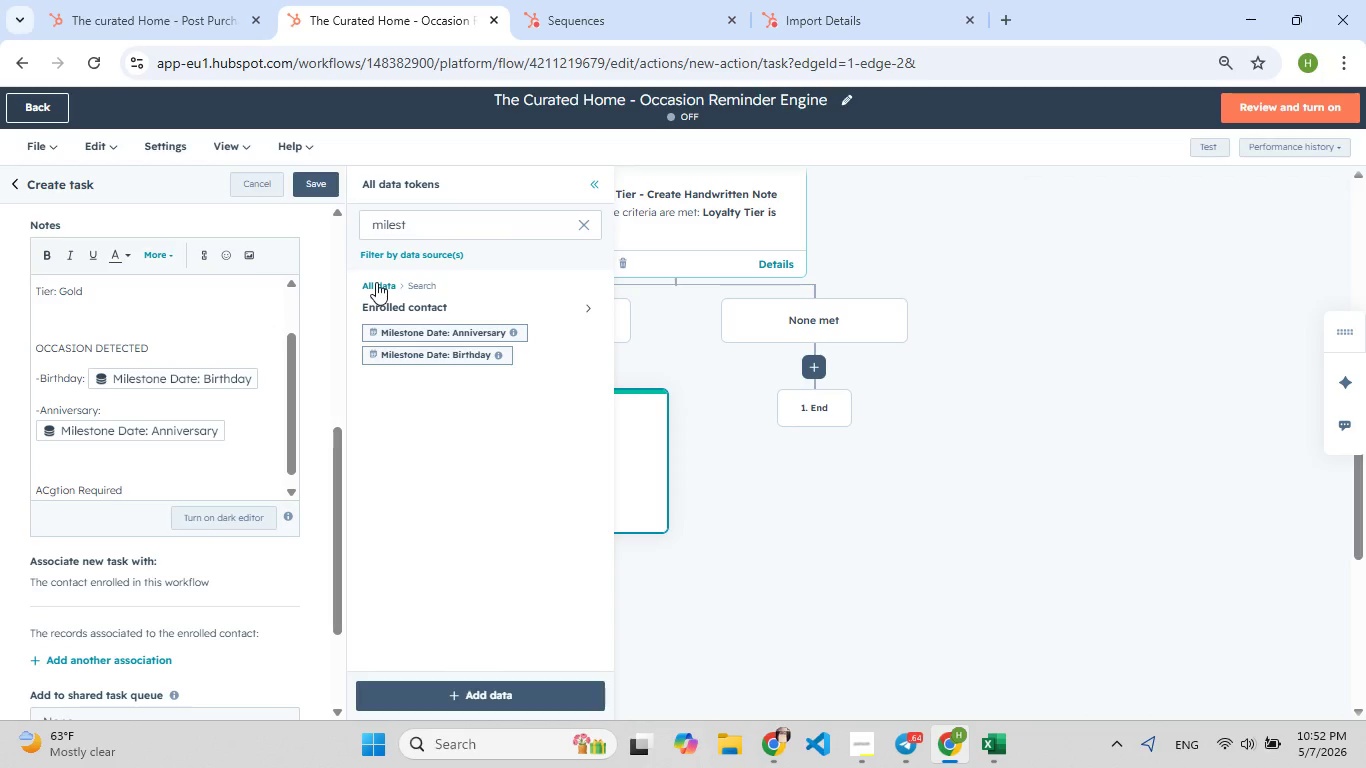 
key(Backspace)
 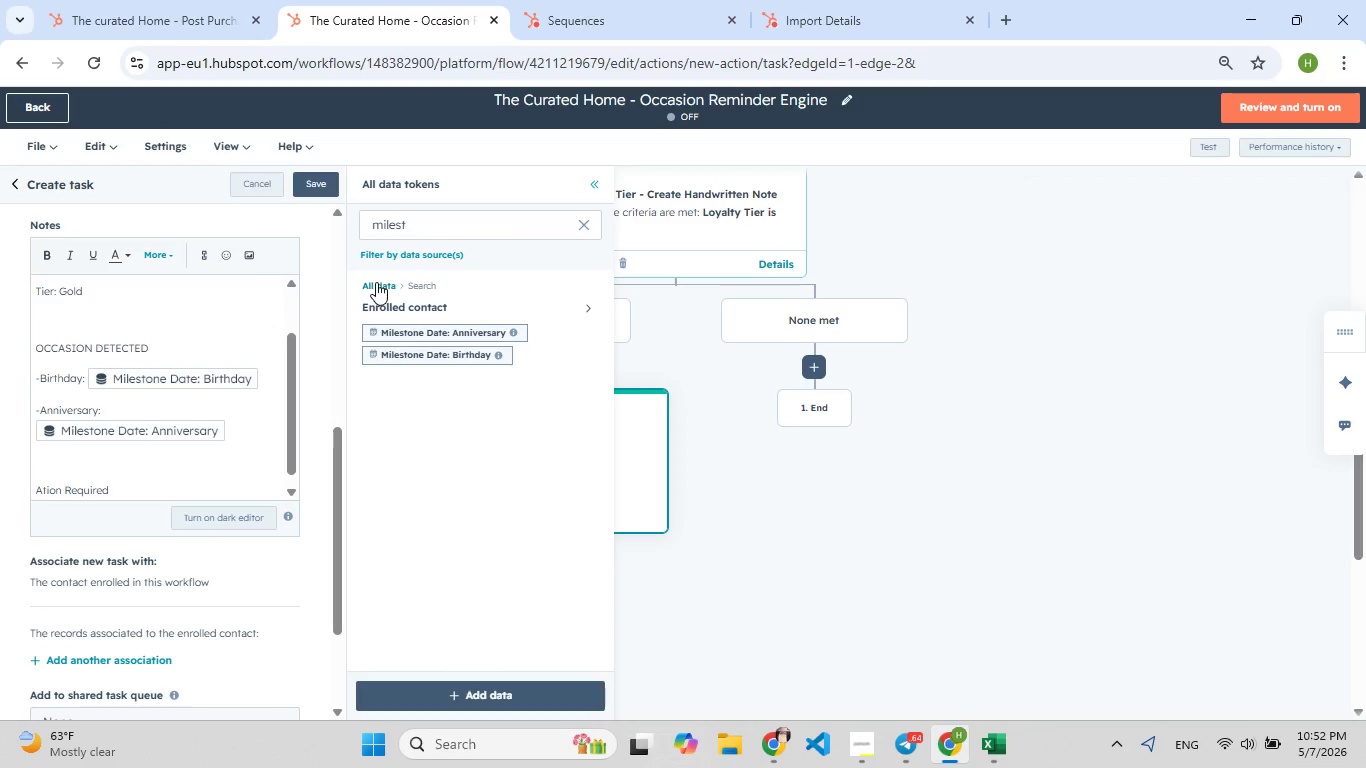 
key(F9)
 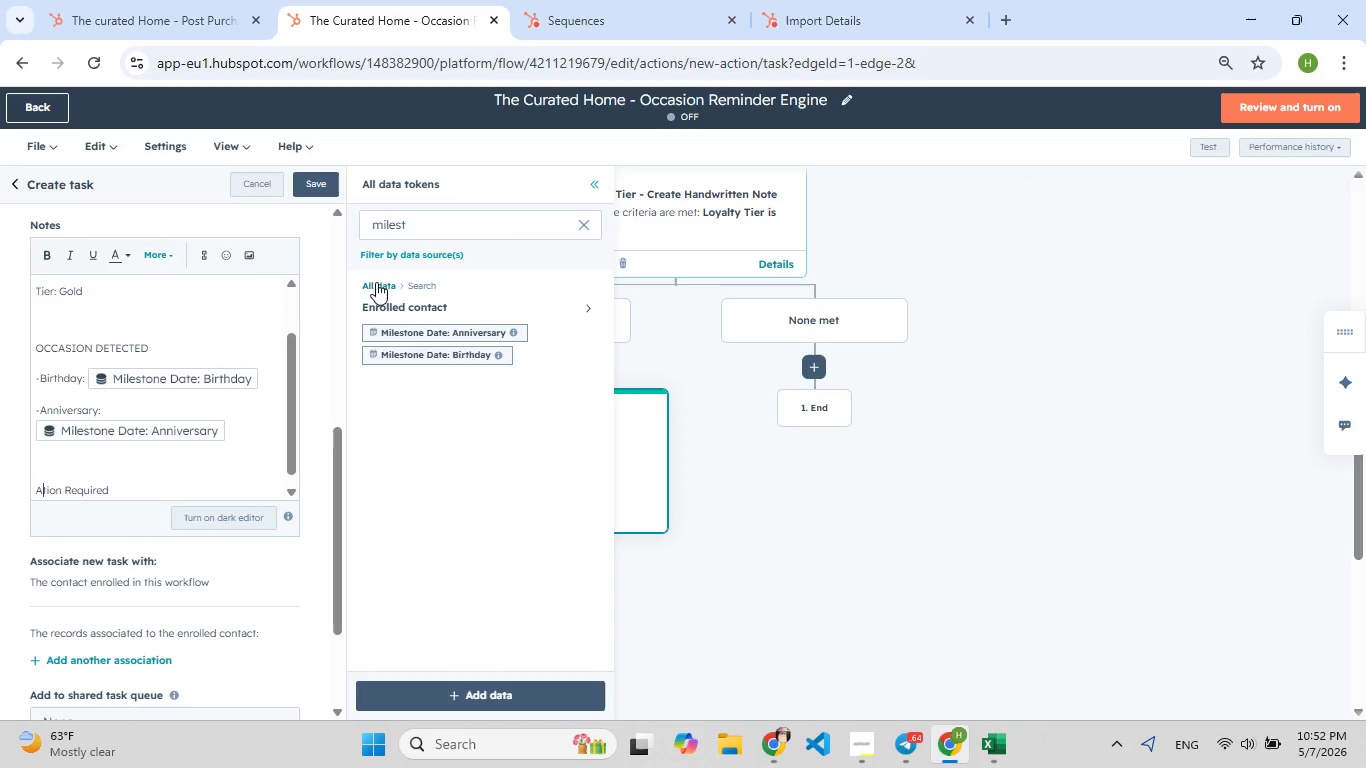 
key(Backspace)
 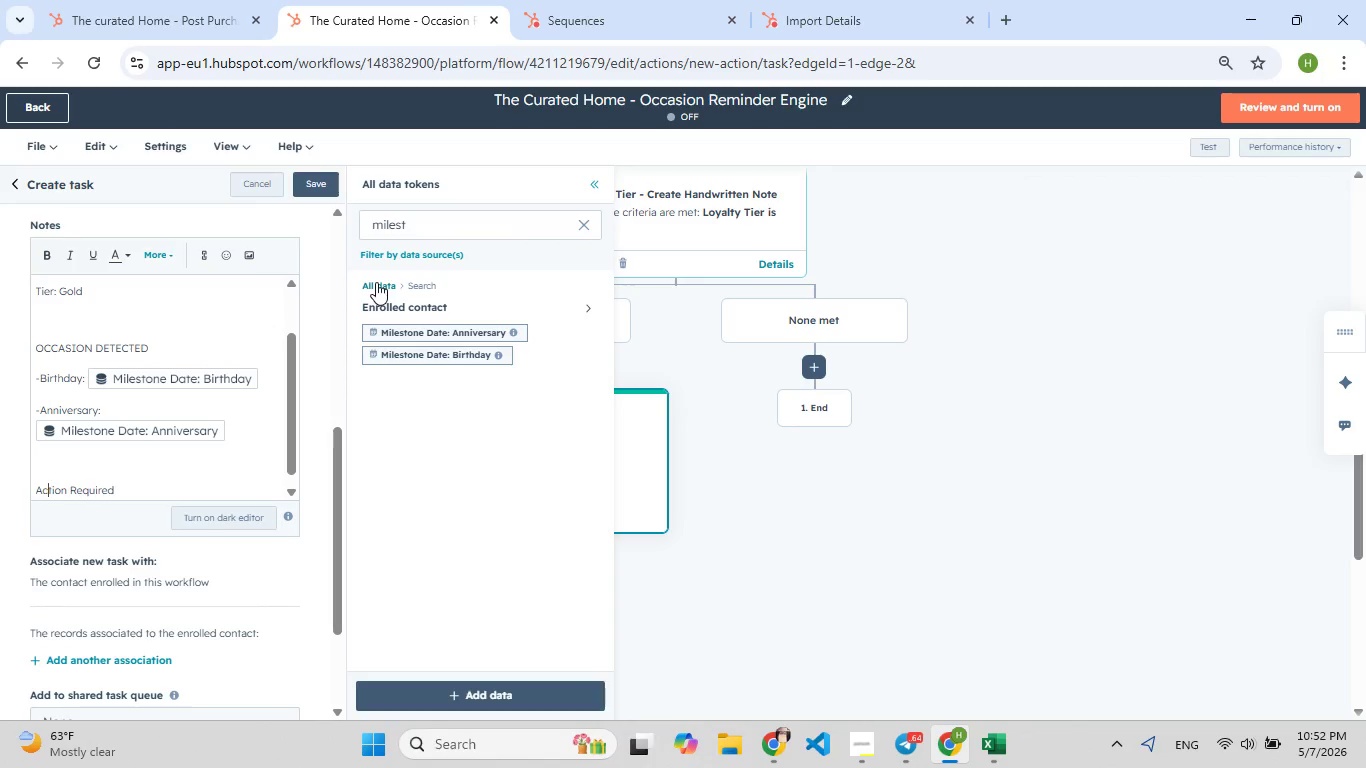 
key(F9)
 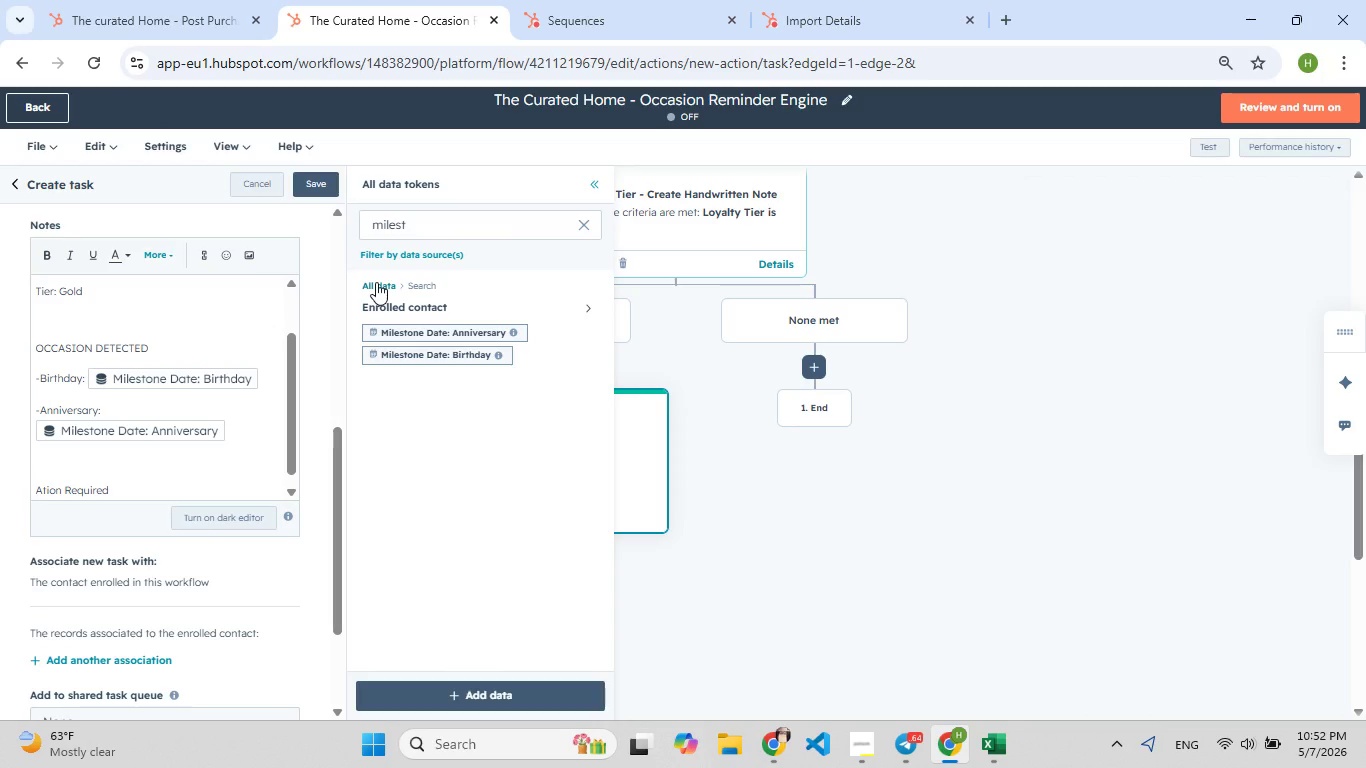 
key(C)
 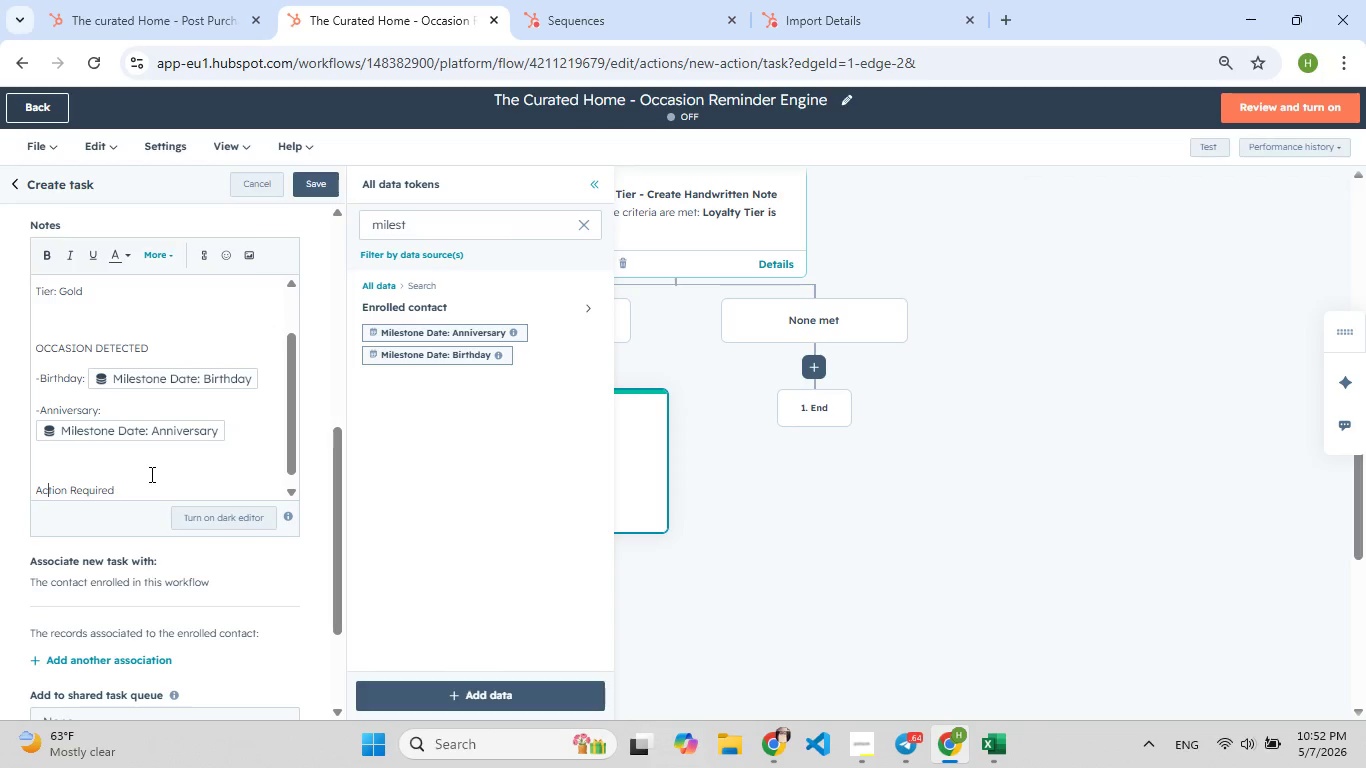 
left_click([138, 487])
 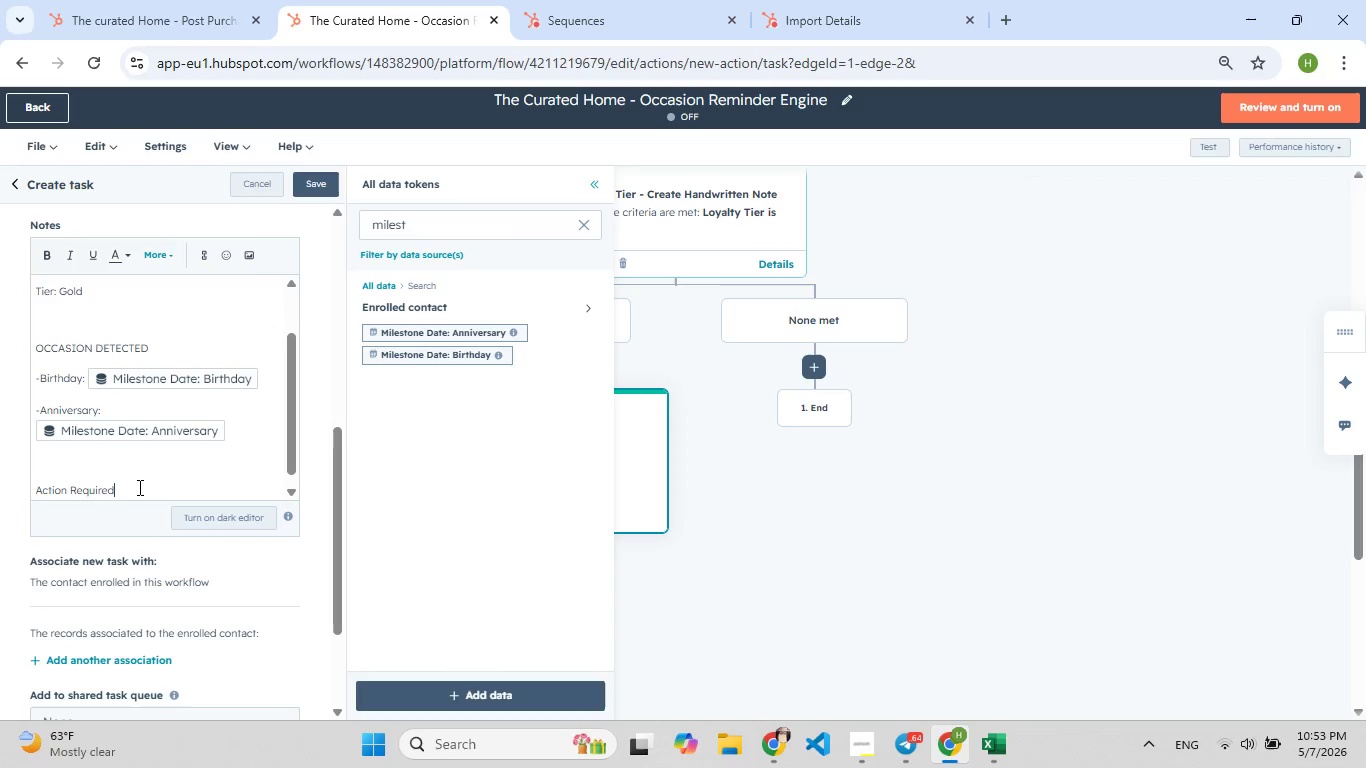 
wait(16.91)
 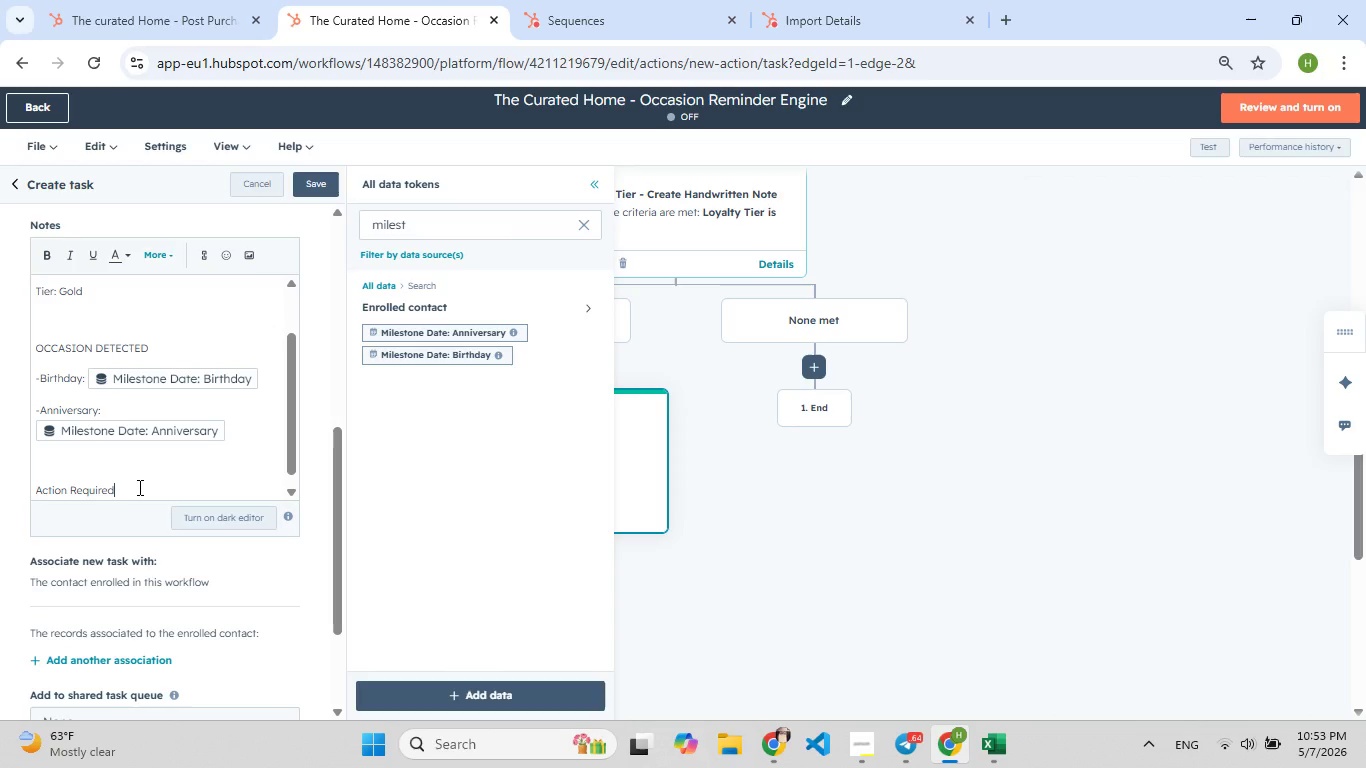 
key(Shift+Semicolon)
 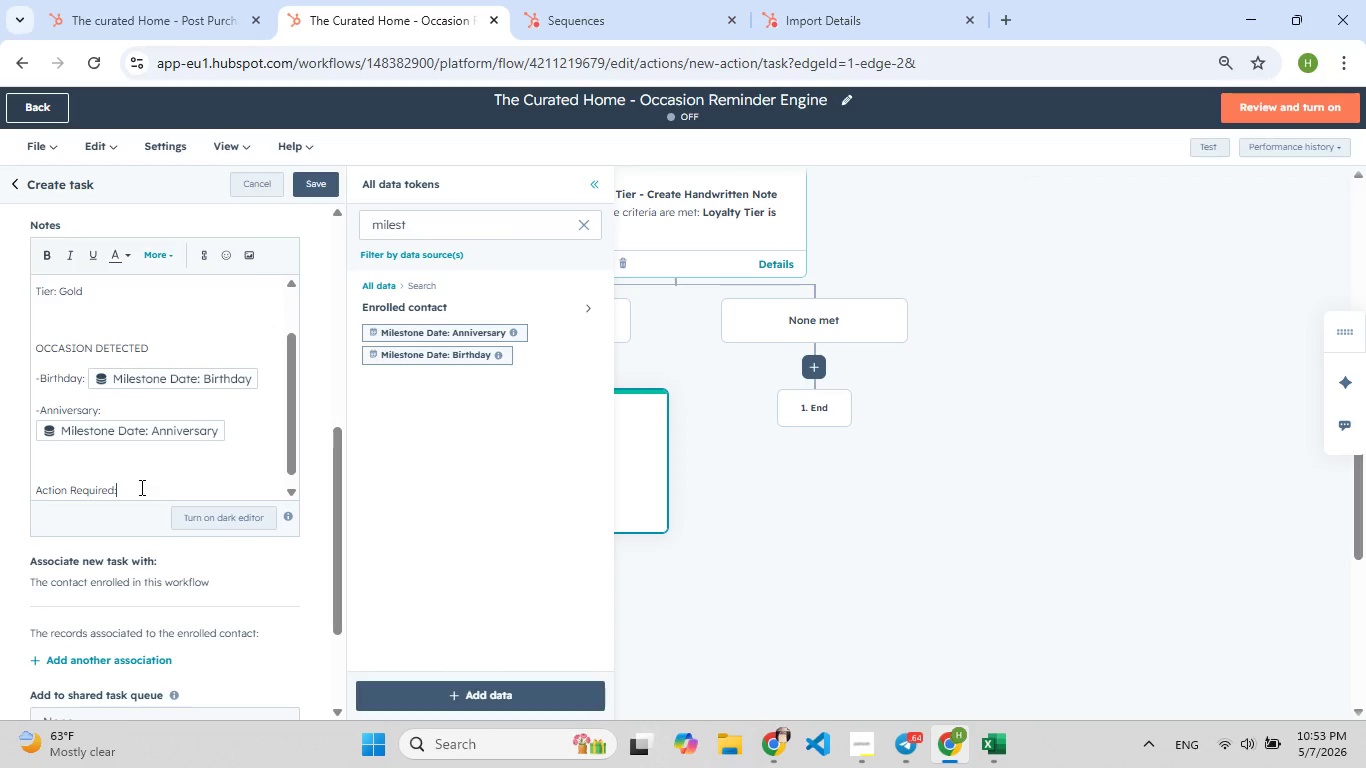 
key(Enter)
 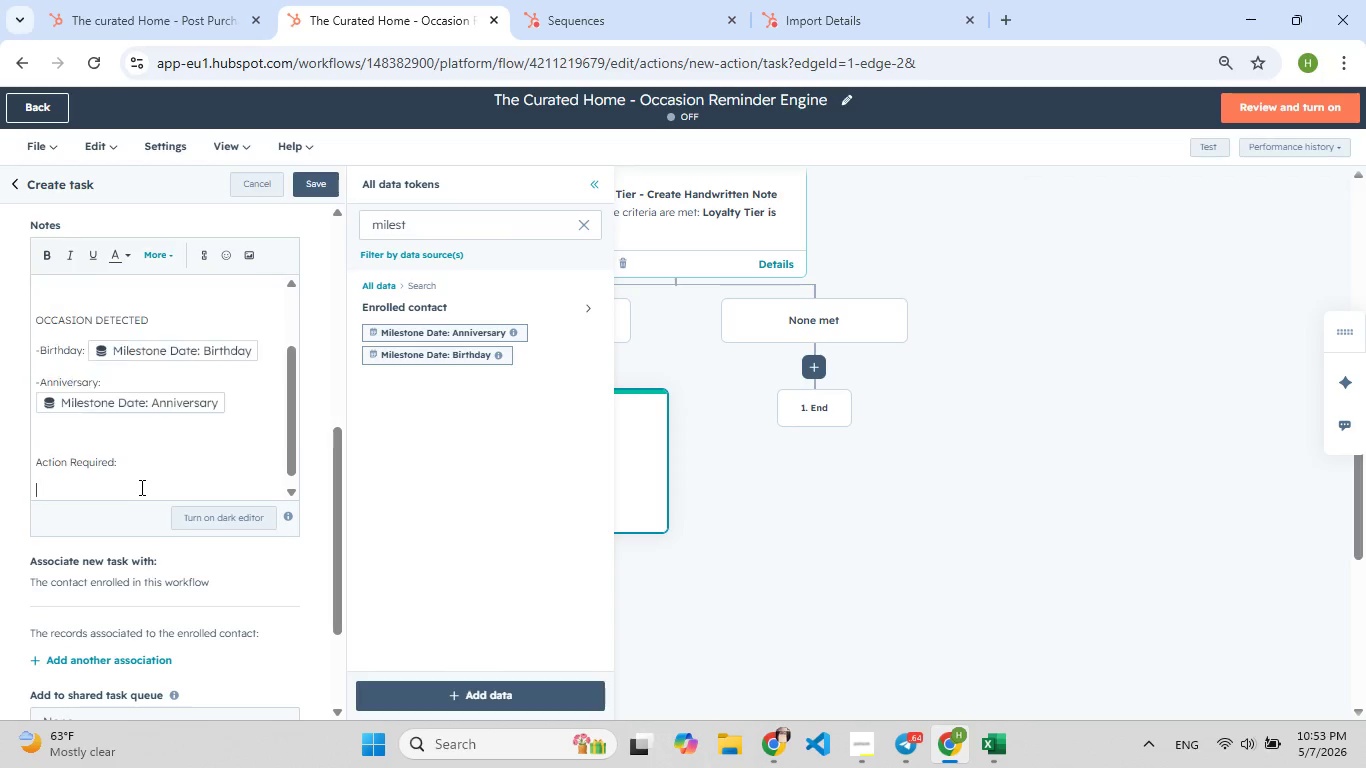 
key(Enter)
 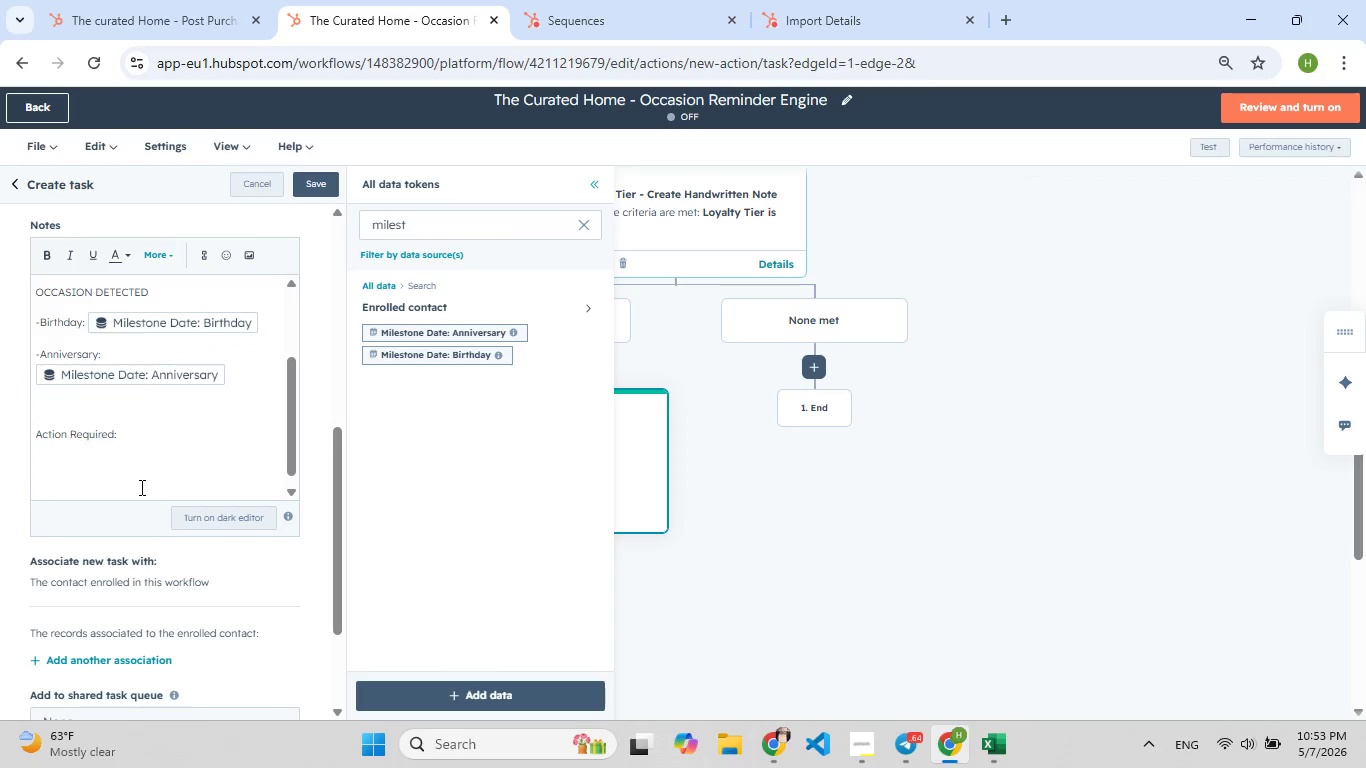 
type(Send [F7]handwritten note to celebrate y[F9])
key(Backspace)
type(t[F7]heir upcoming[F8] occasion.)
 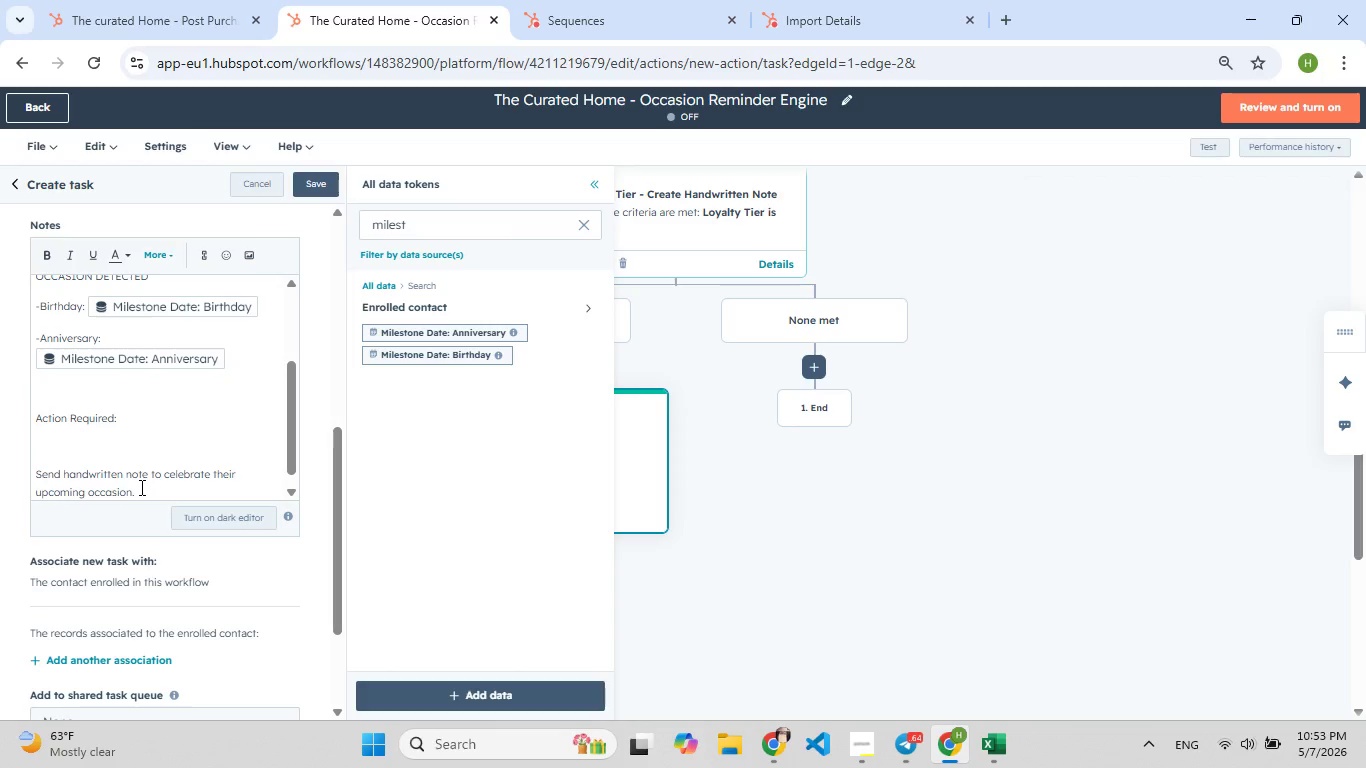 
key(Enter)
 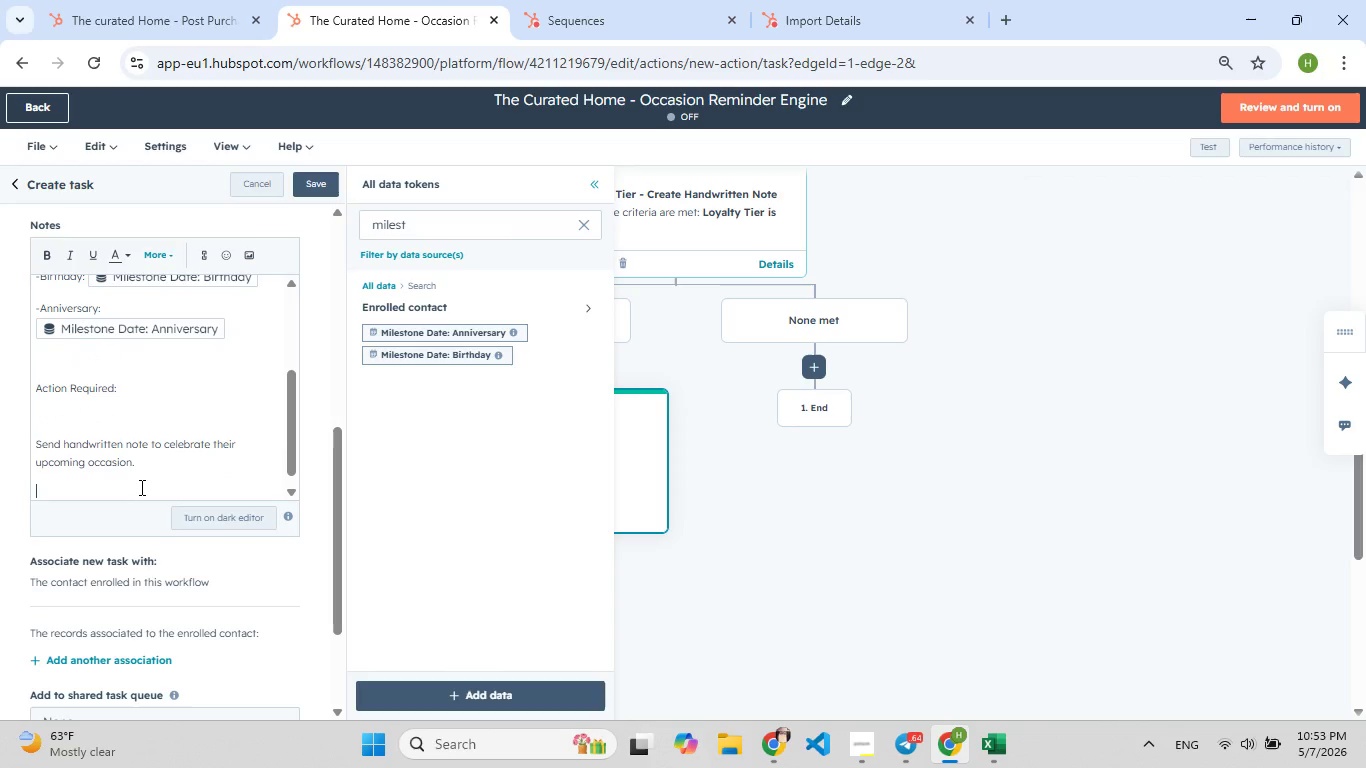 
type(i)
key(Backspace)
type([F9]Include th[F7]eir)
 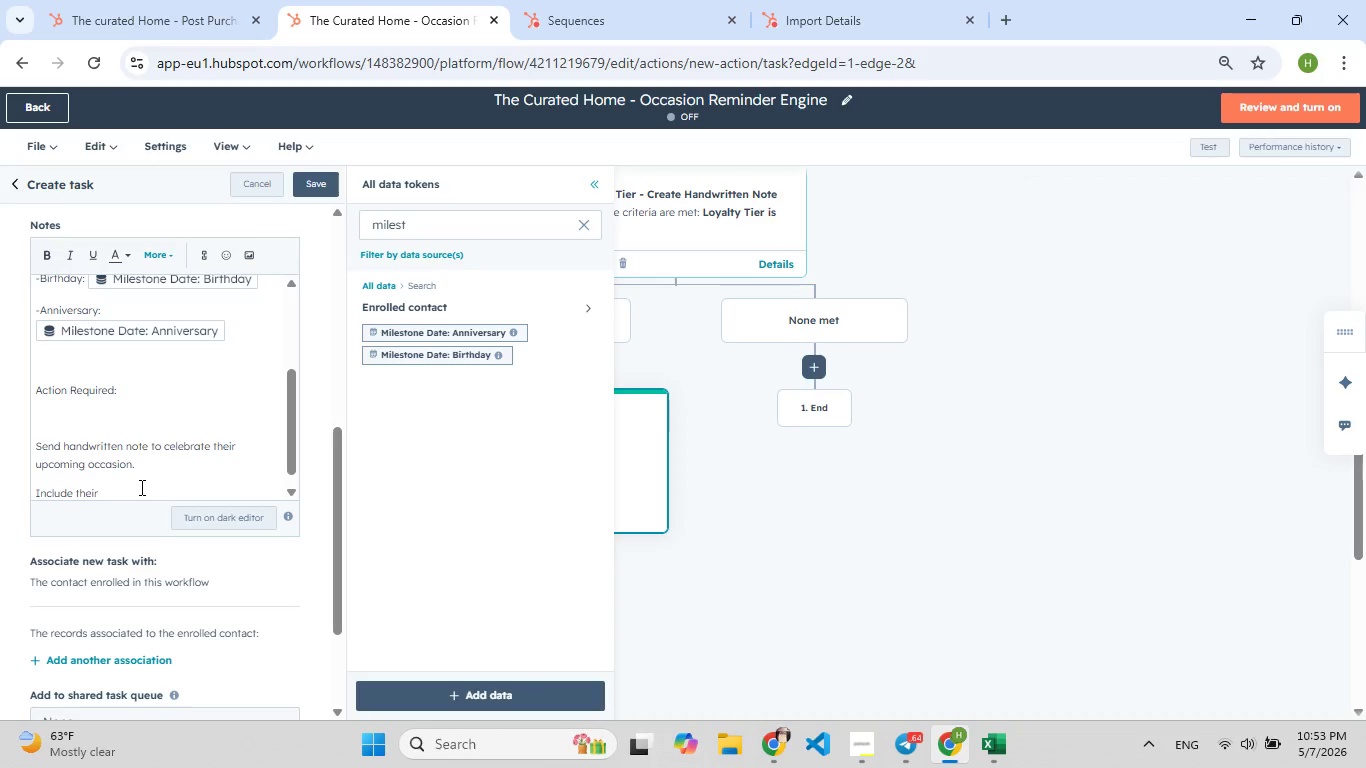 
type( desi[F8]gn preference: )
 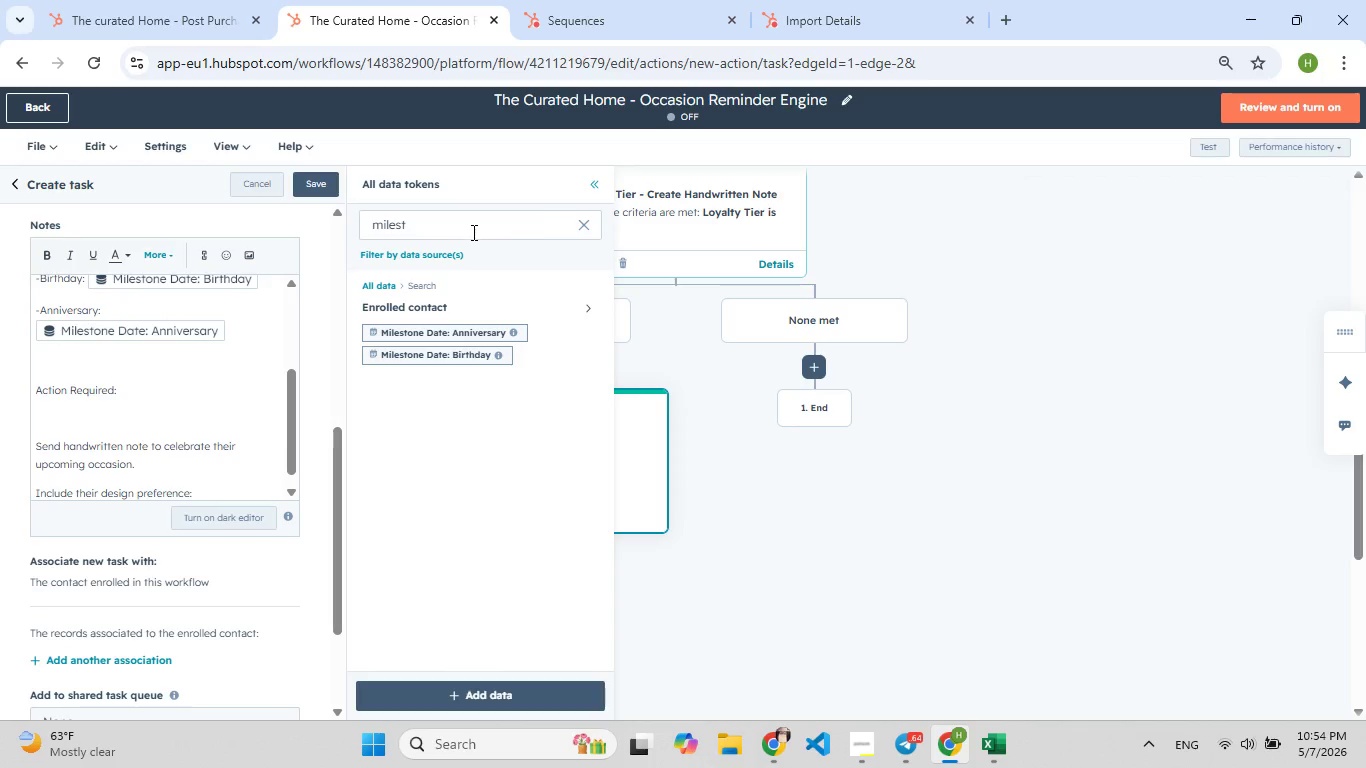 
left_click([593, 216])
 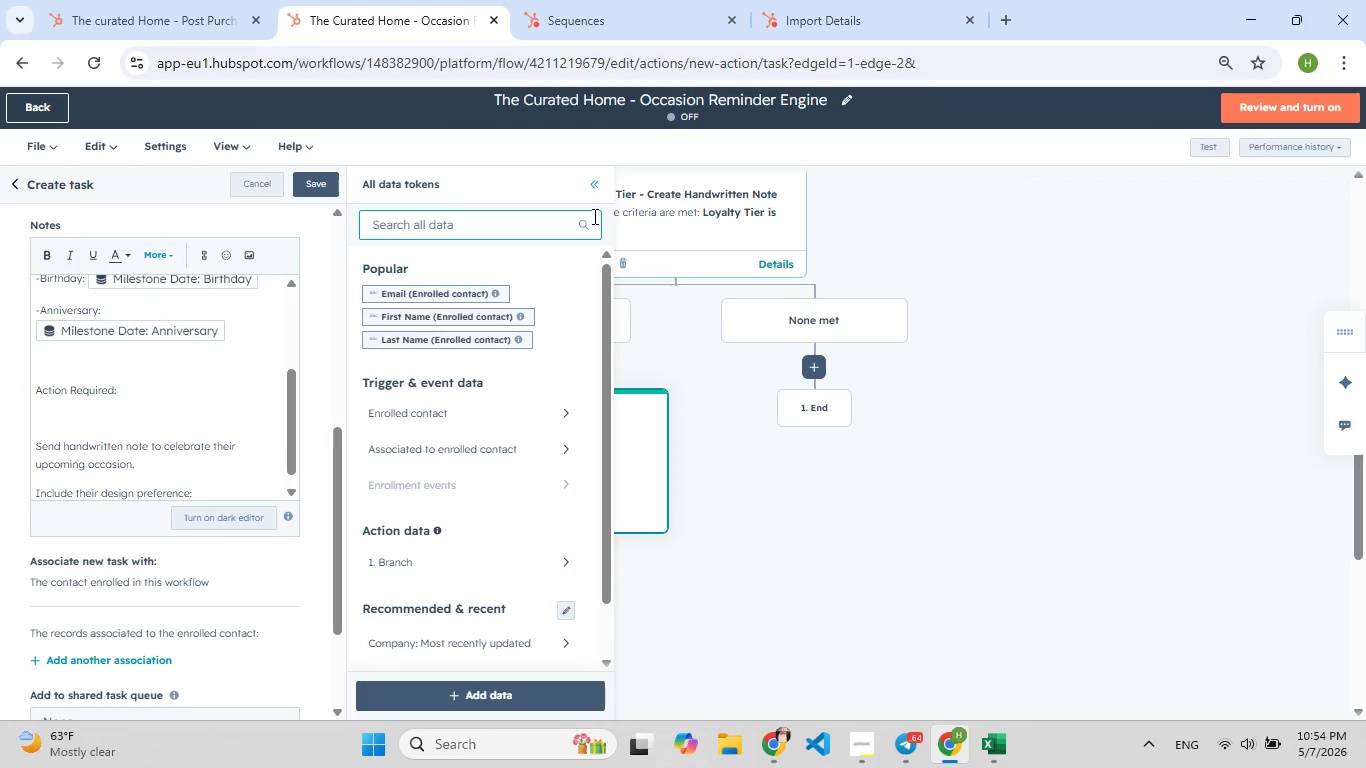 
type(desi)
 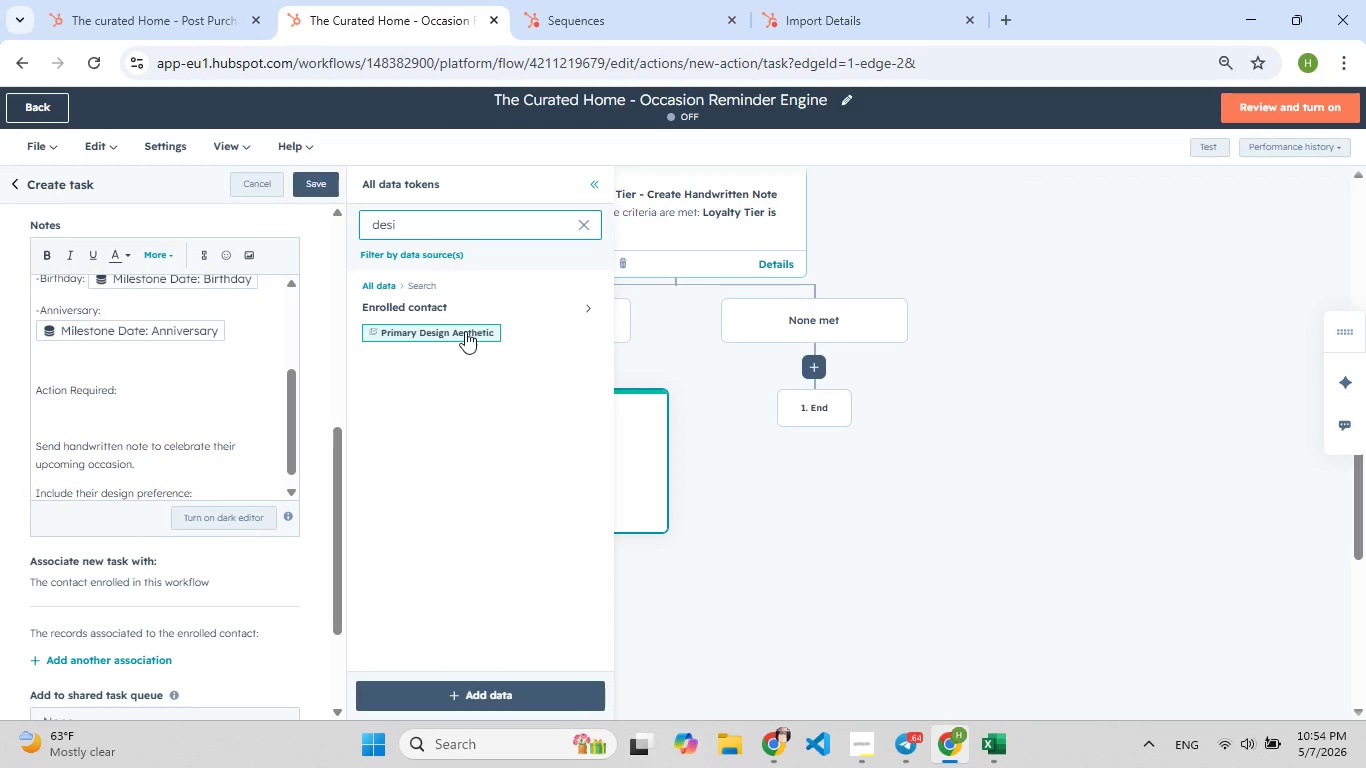 
left_click([460, 332])
 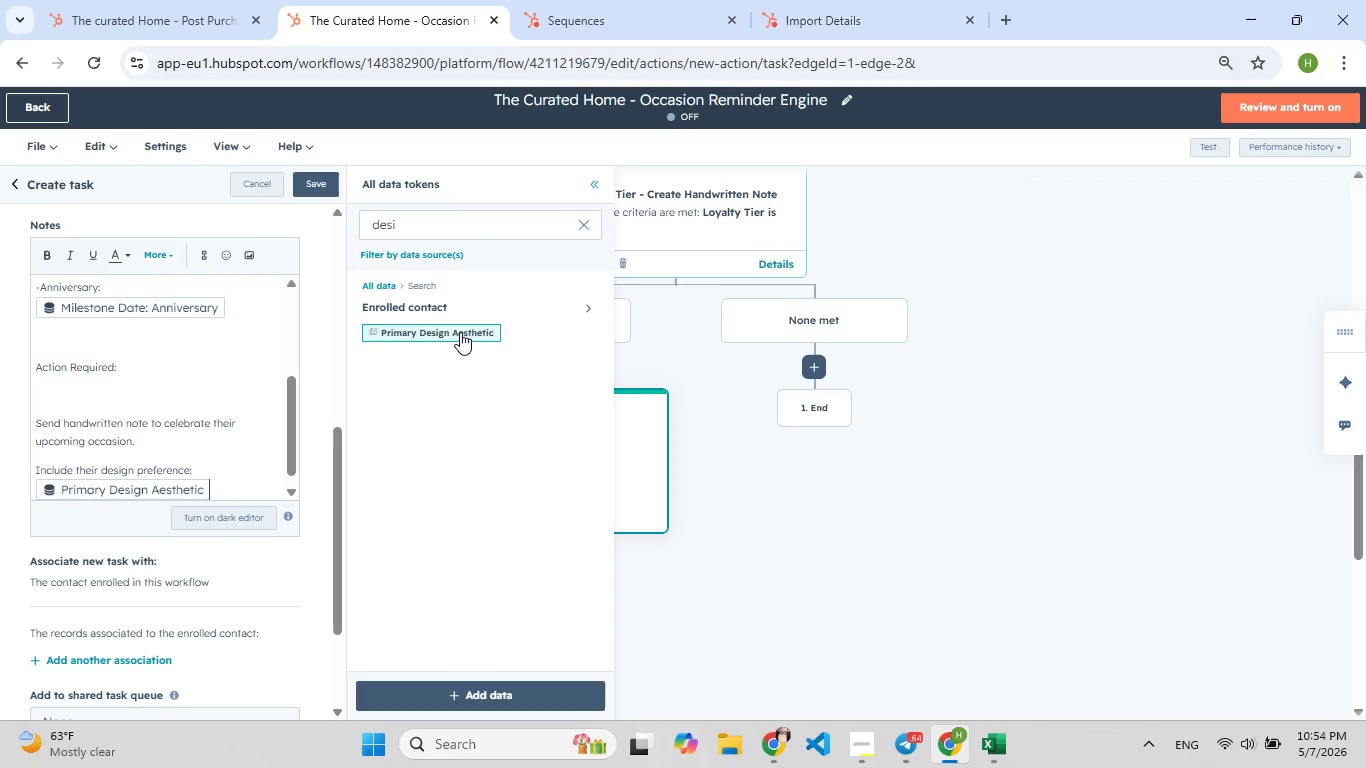 
wait(5.58)
 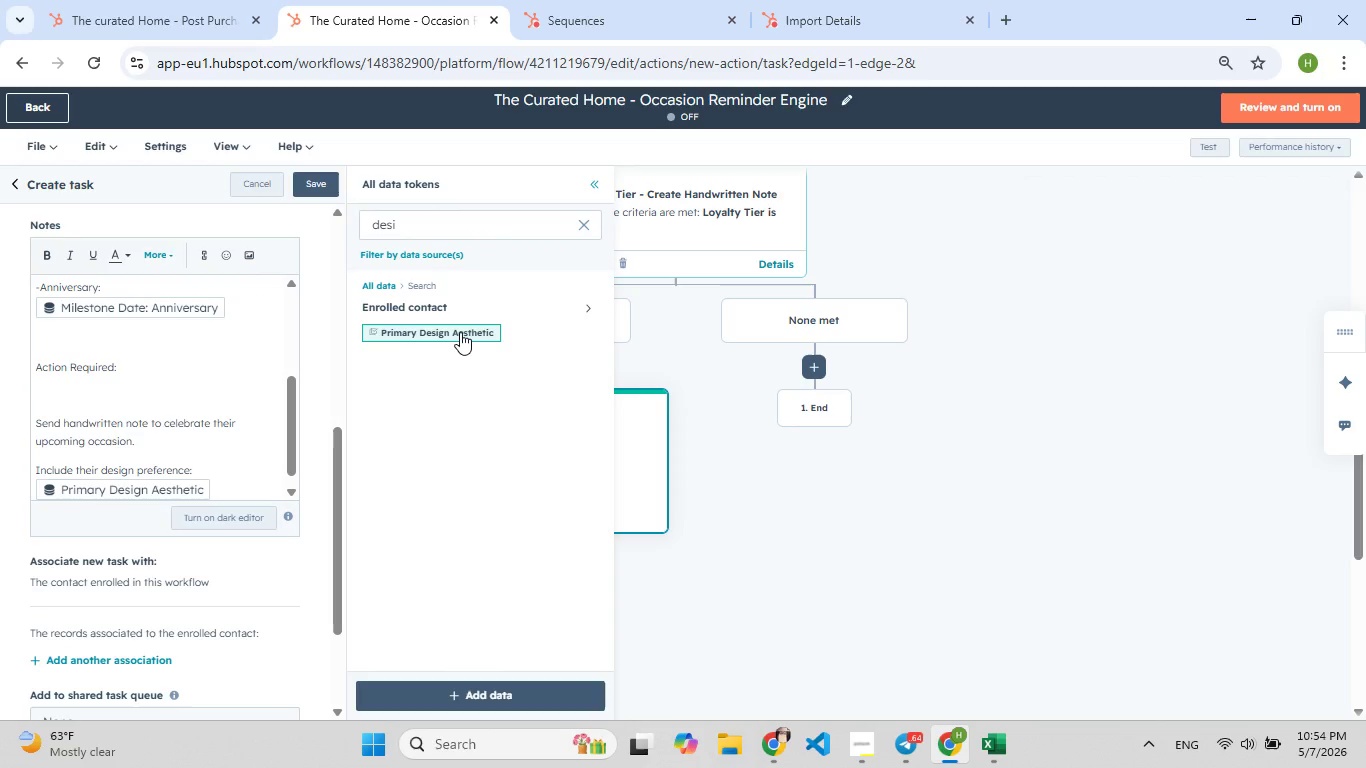 
key(Enter)
 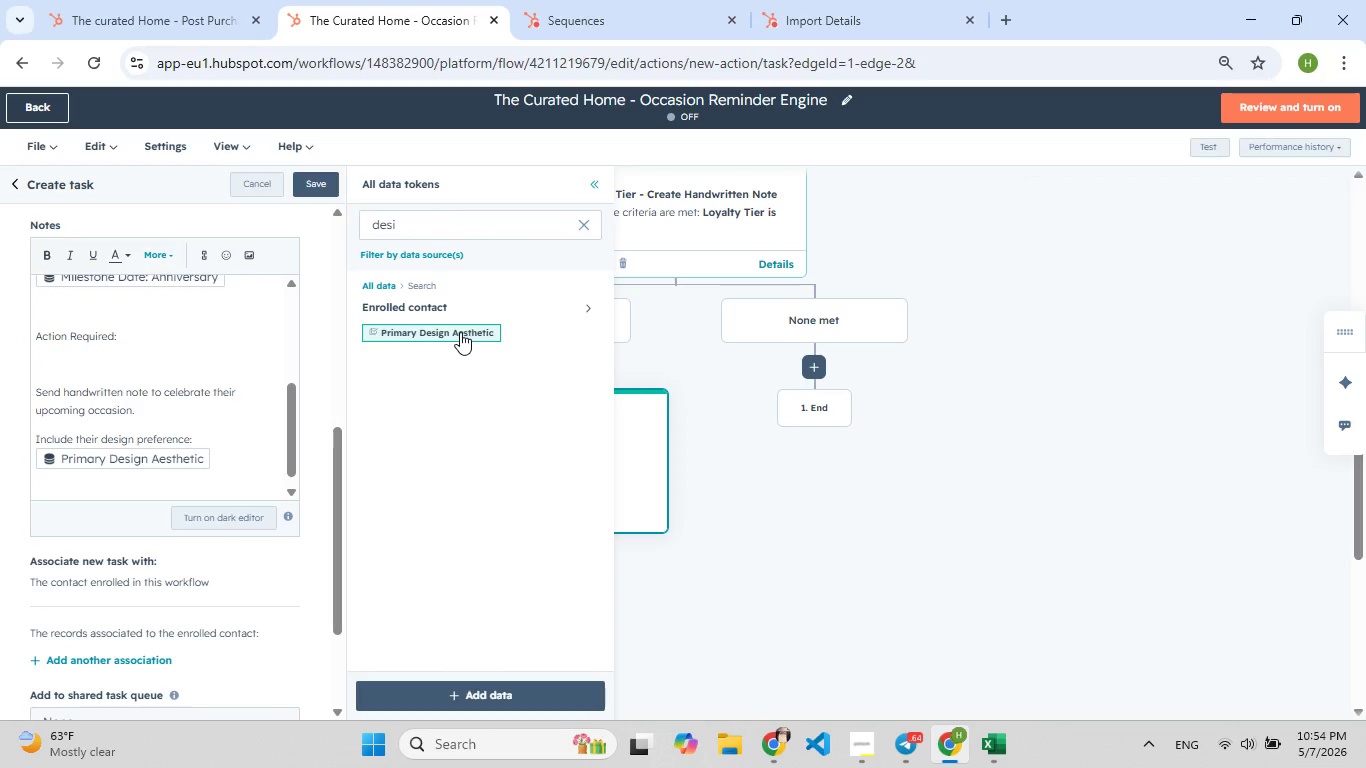 
key(Enter)
 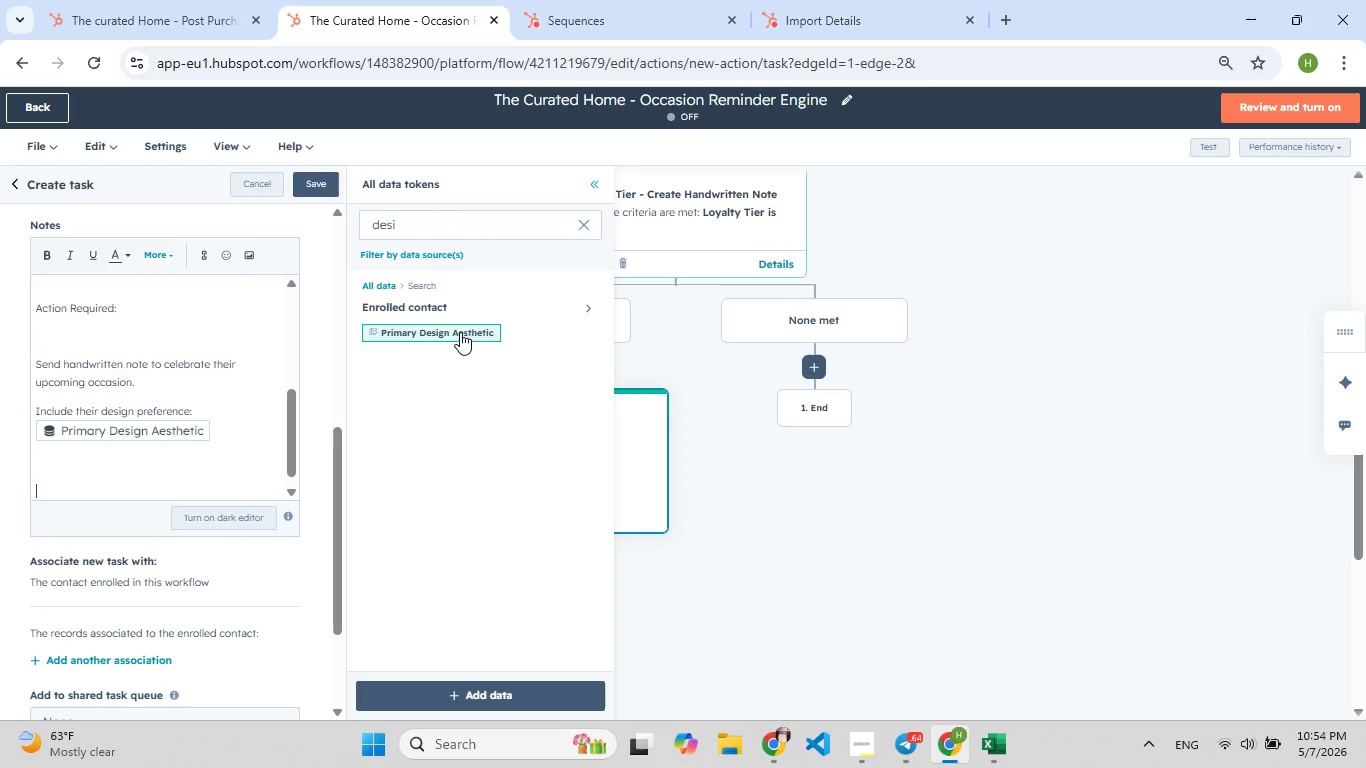 
type(Su)
 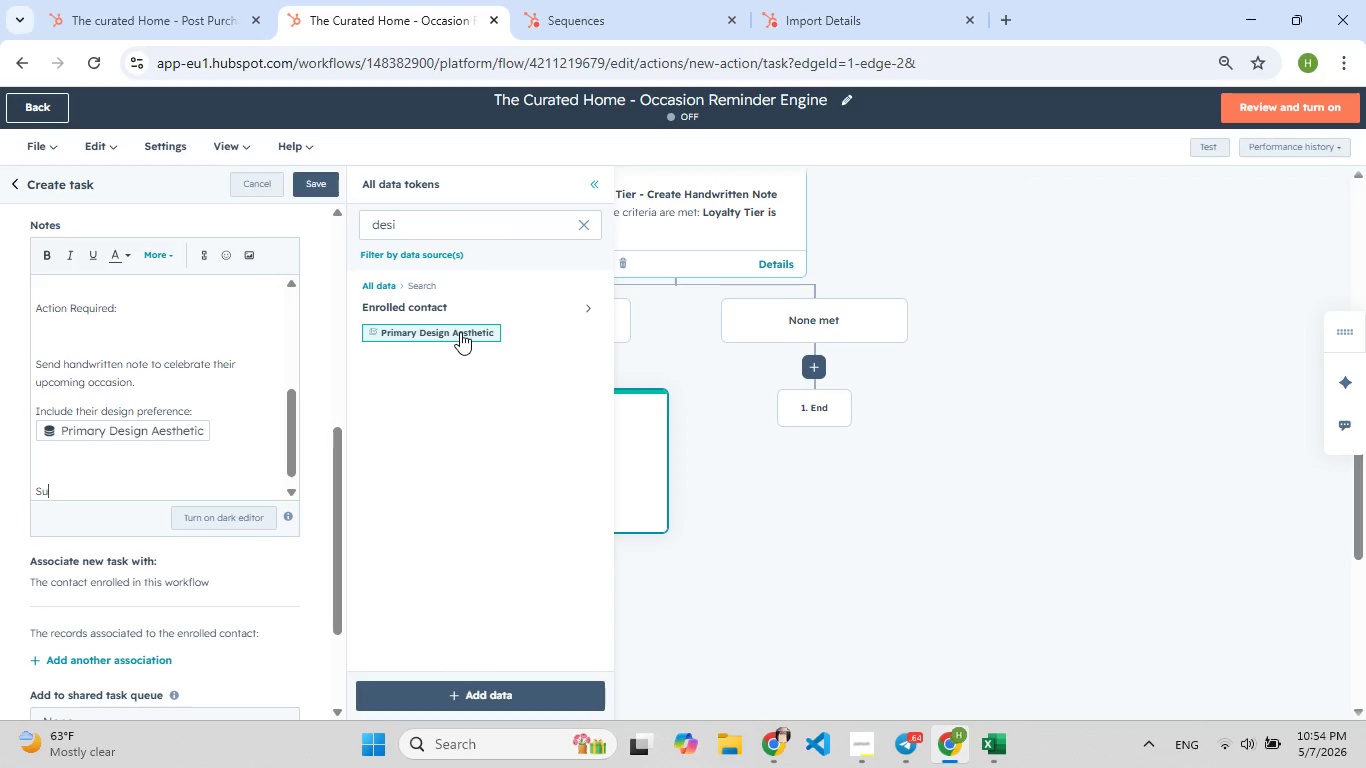 
type([F8]gg[F8]ested note: H[F7]appy)
 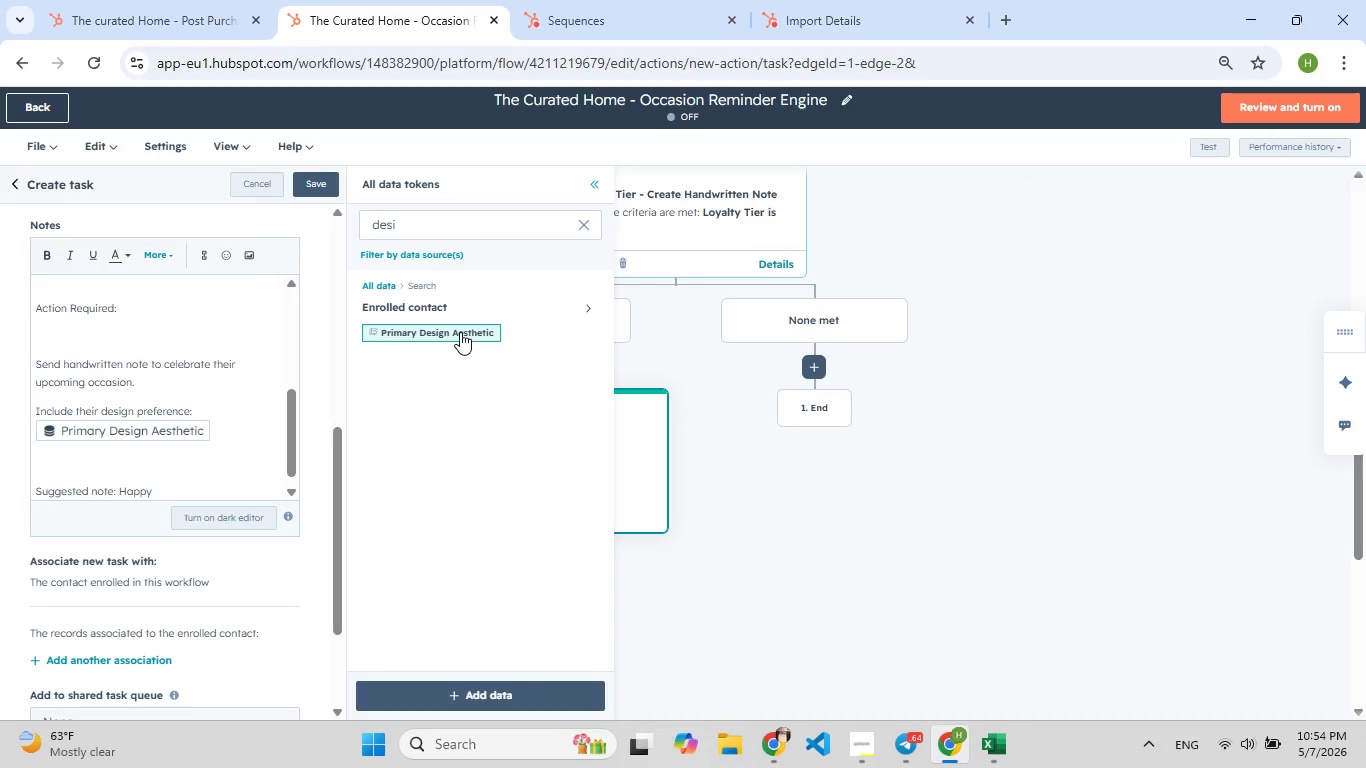 
key(Backspace)
type([F9])
key(Backspace)
type([F9])
key(Backspace)
type([F9])
key(Backspace)
type([F9][F9])
key(Backspace)
type(" H[F7]appy [)
 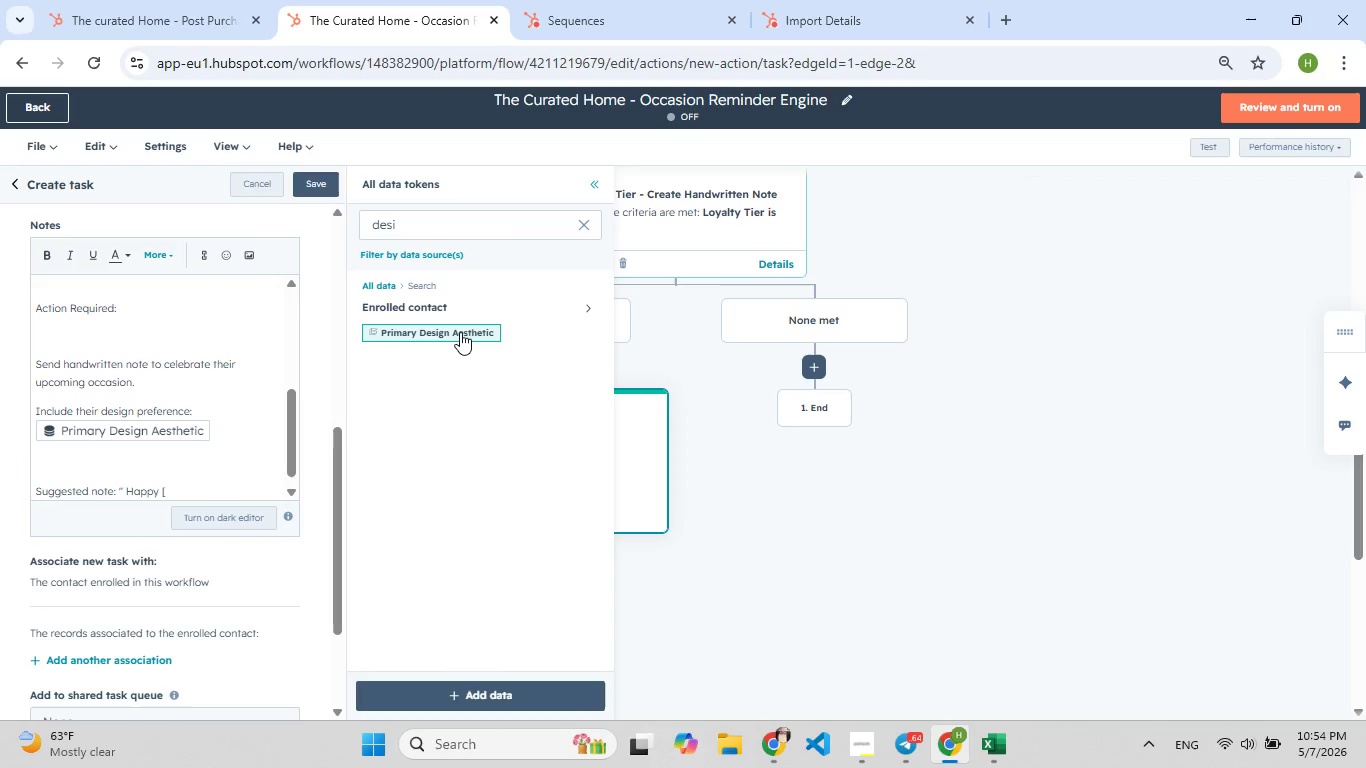 
key(F9)
 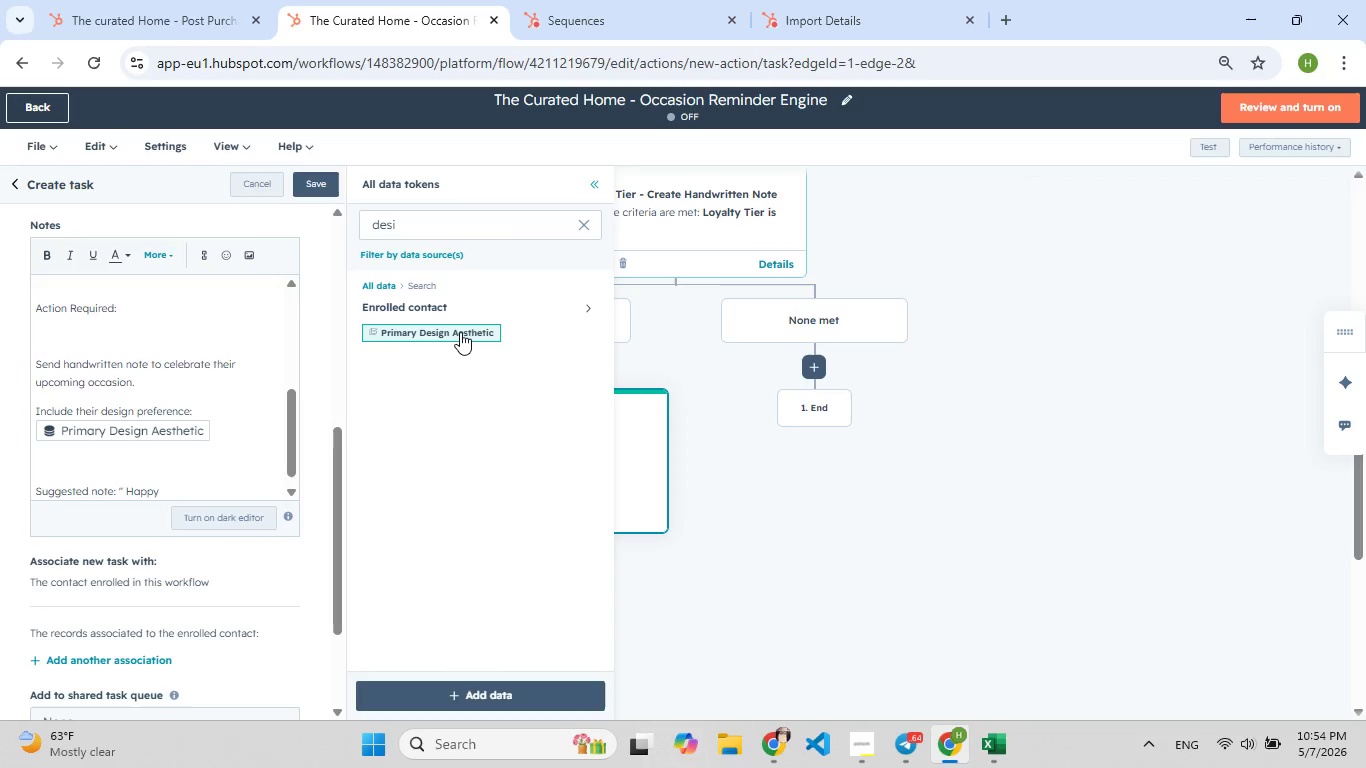 
key(Backspace)
 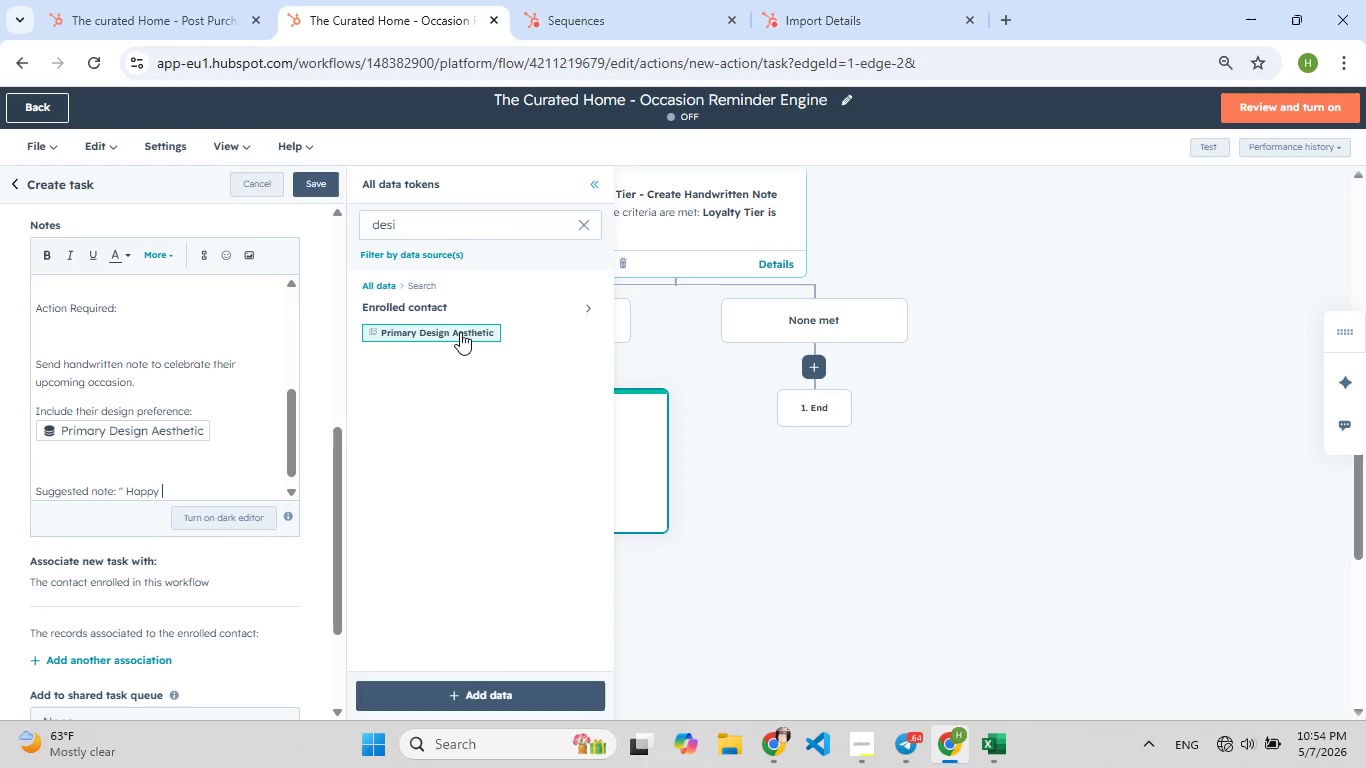 
wait(9.11)
 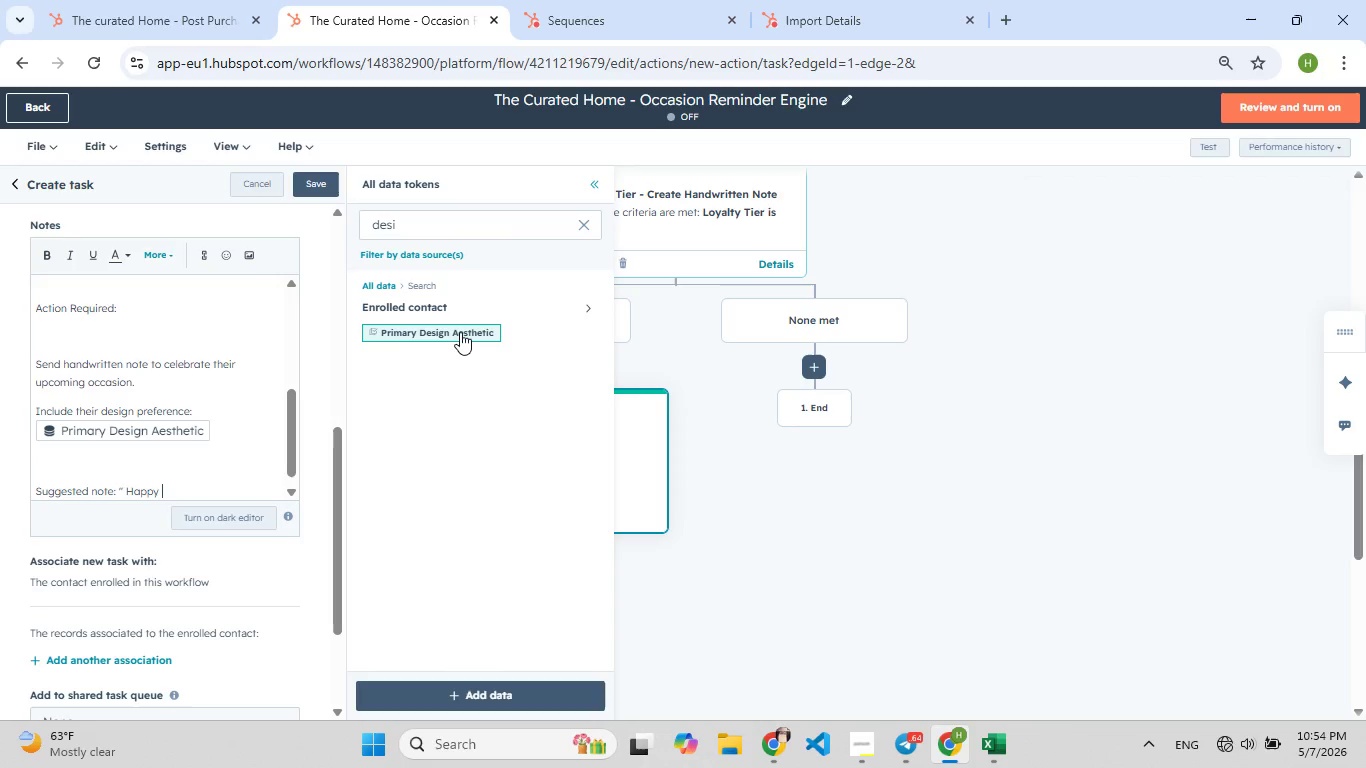 
left_click([586, 220])
 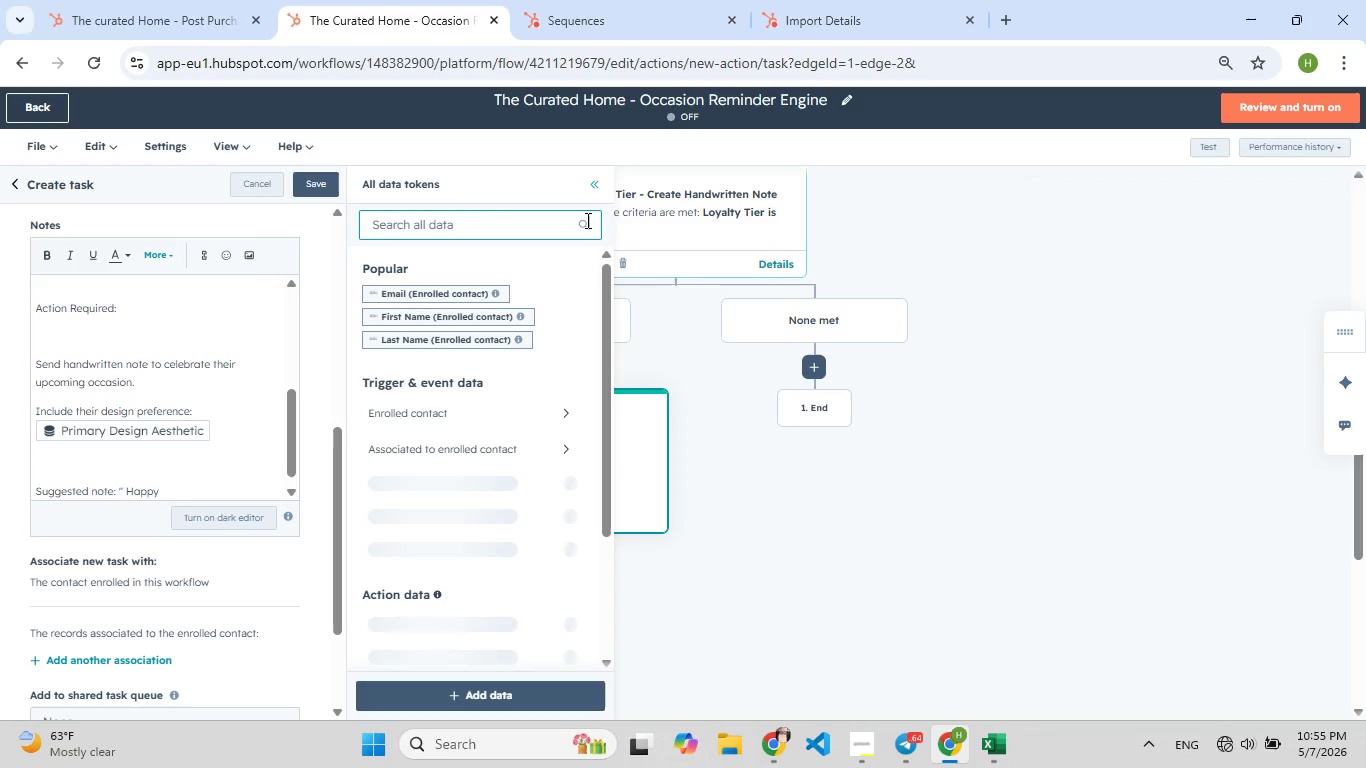 
type(birt)
 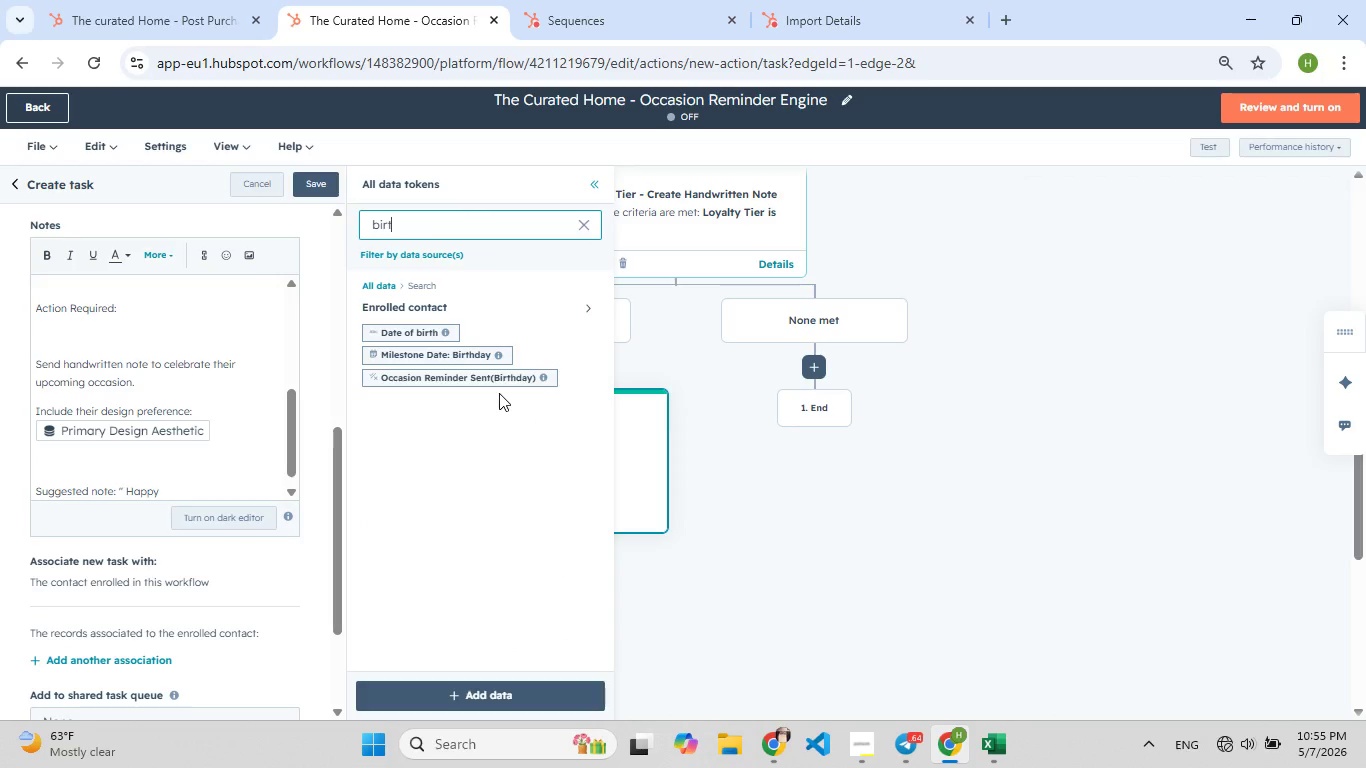 
wait(5.7)
 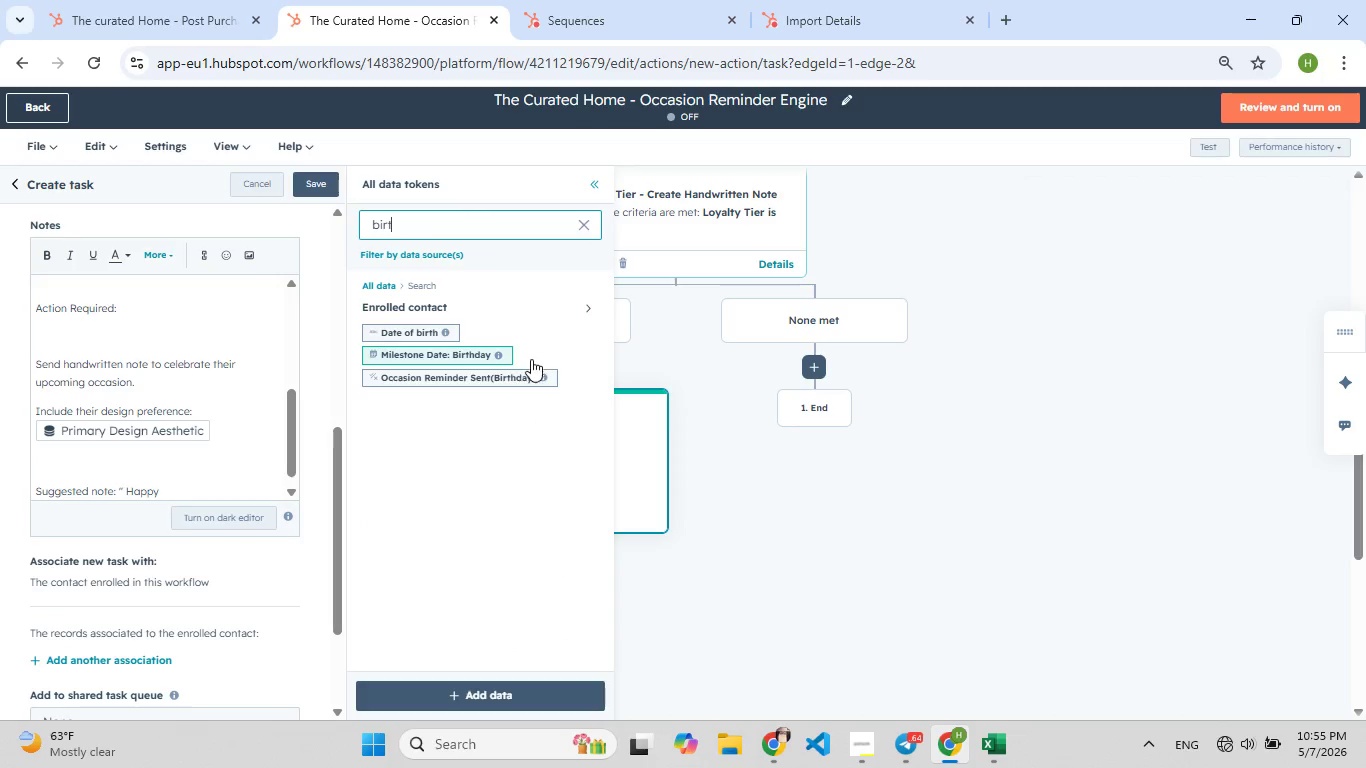 
key(Backspace)
 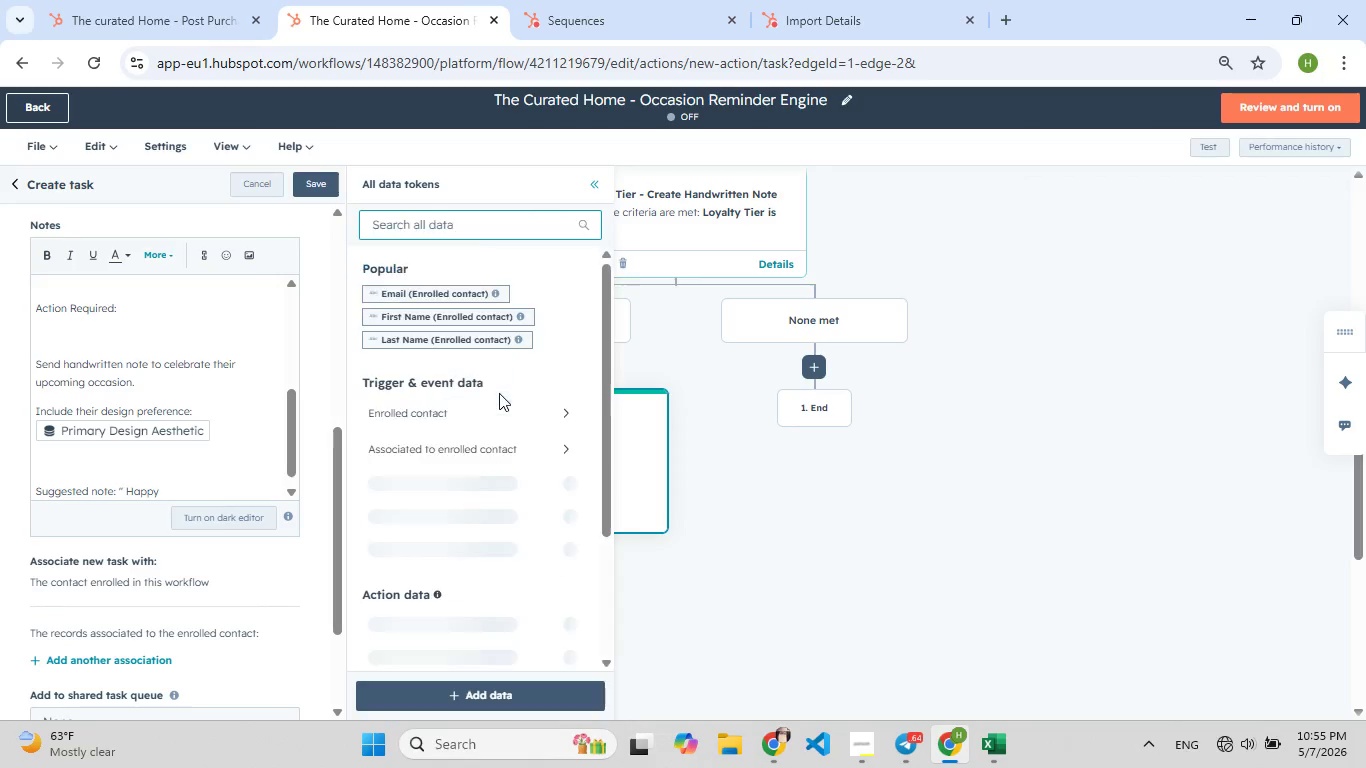 
key(F9)
 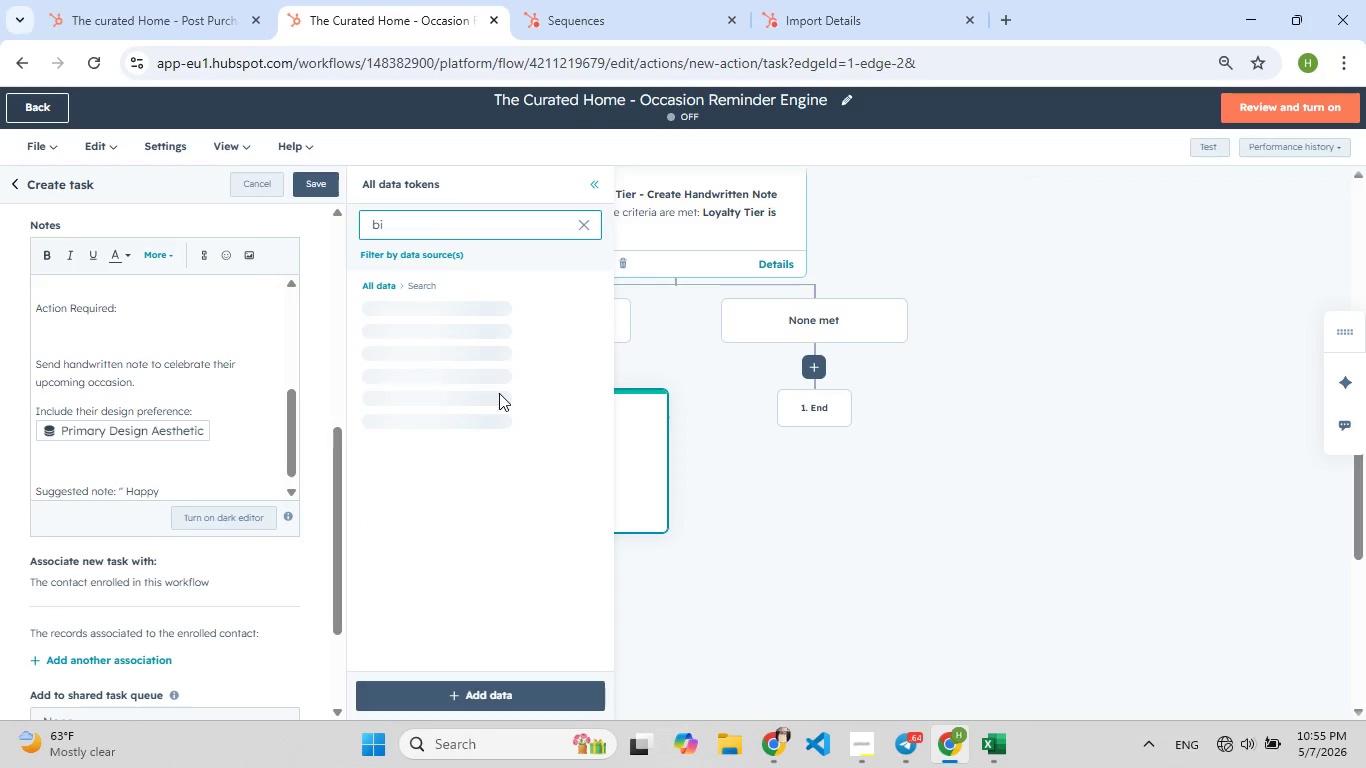 
key(Backspace)
 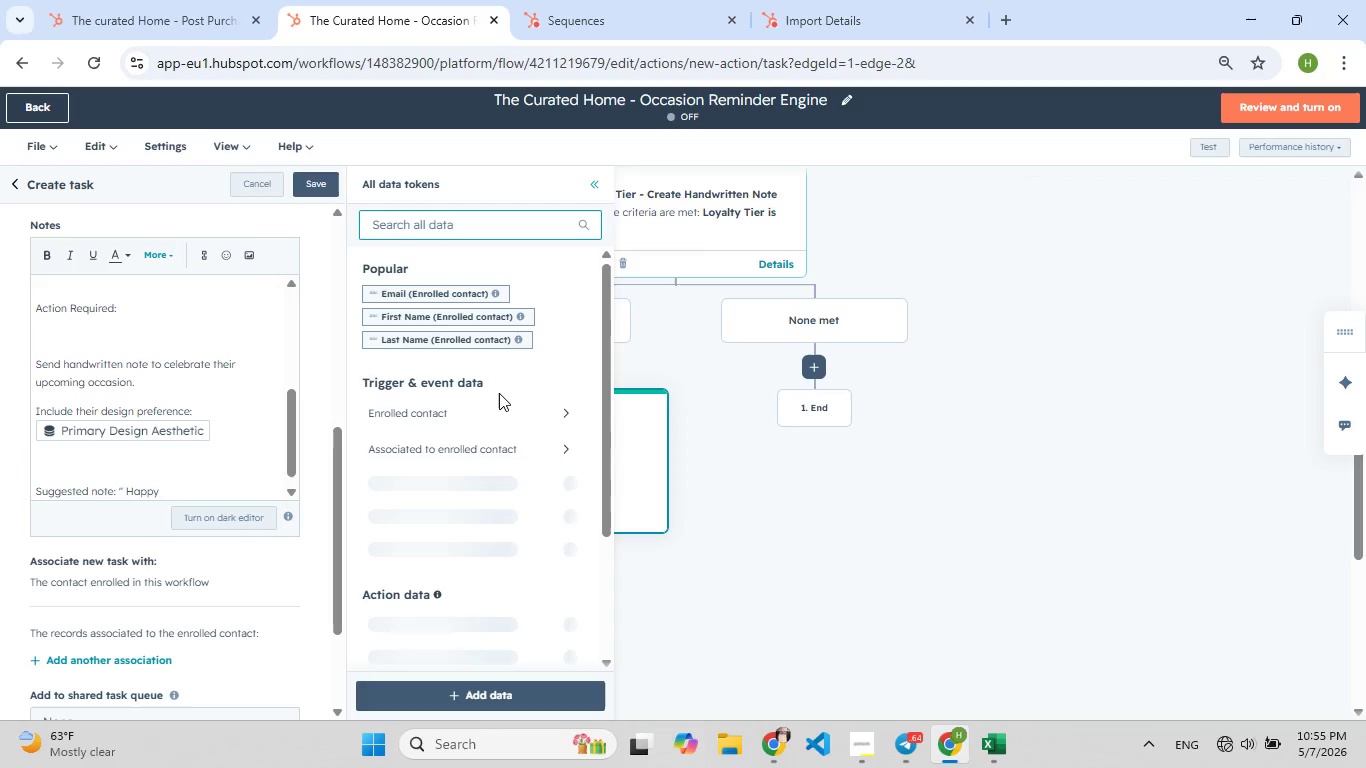 
key(F9)
 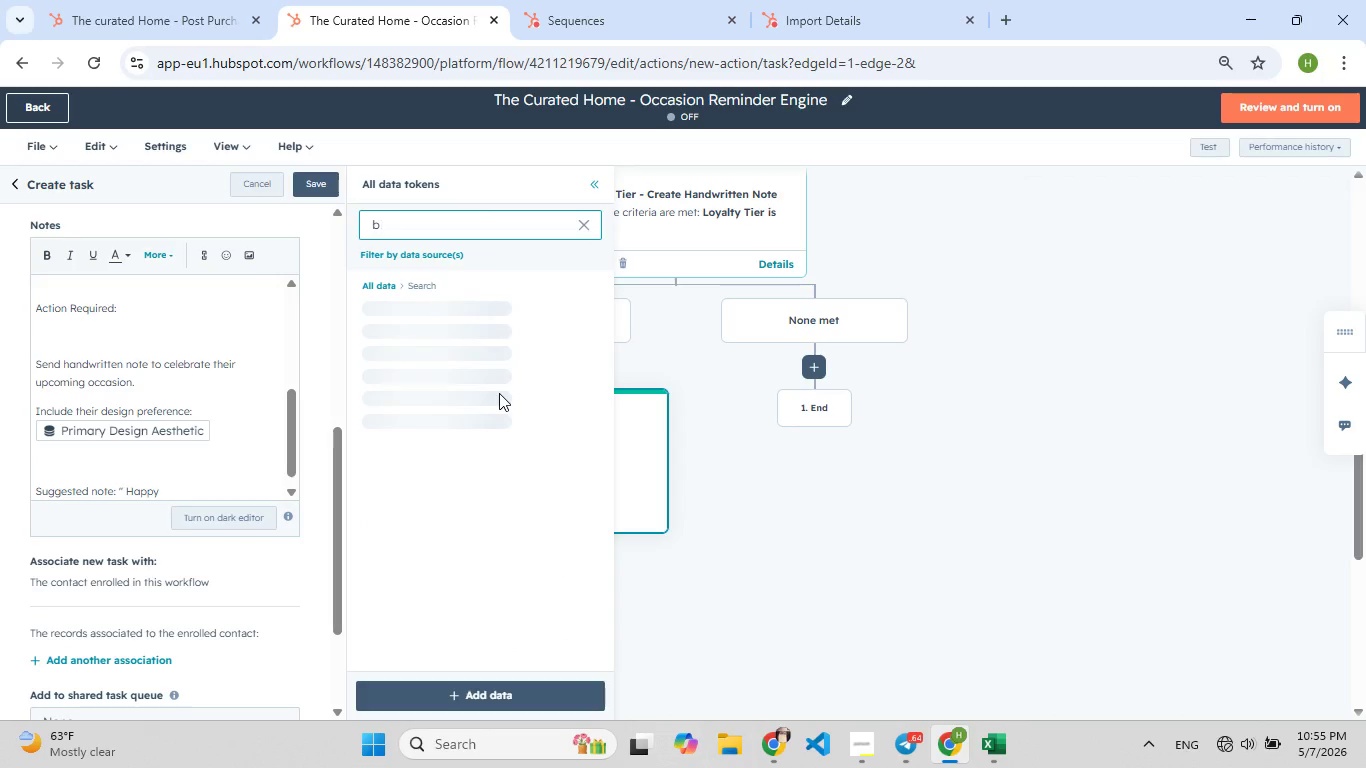 
key(F9)
 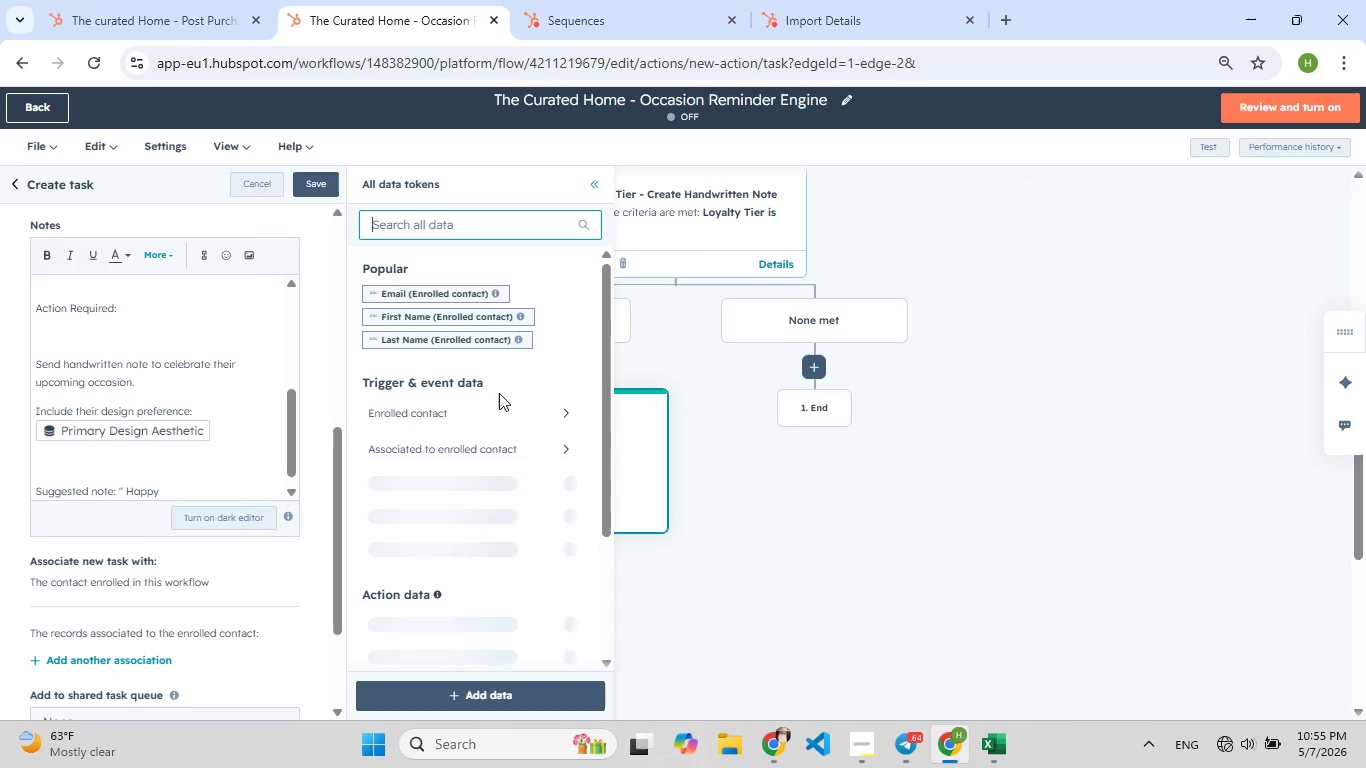 
key(Backspace)
 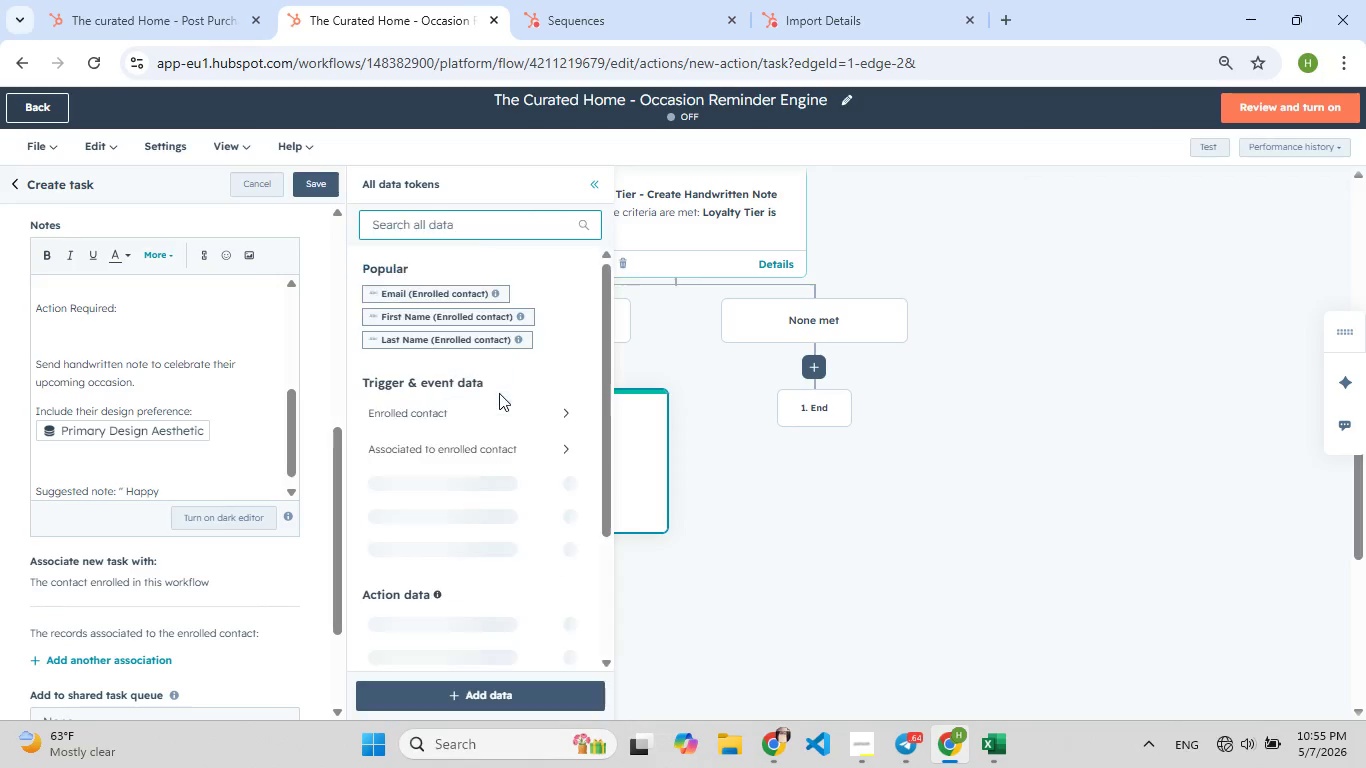 
key(F9)
 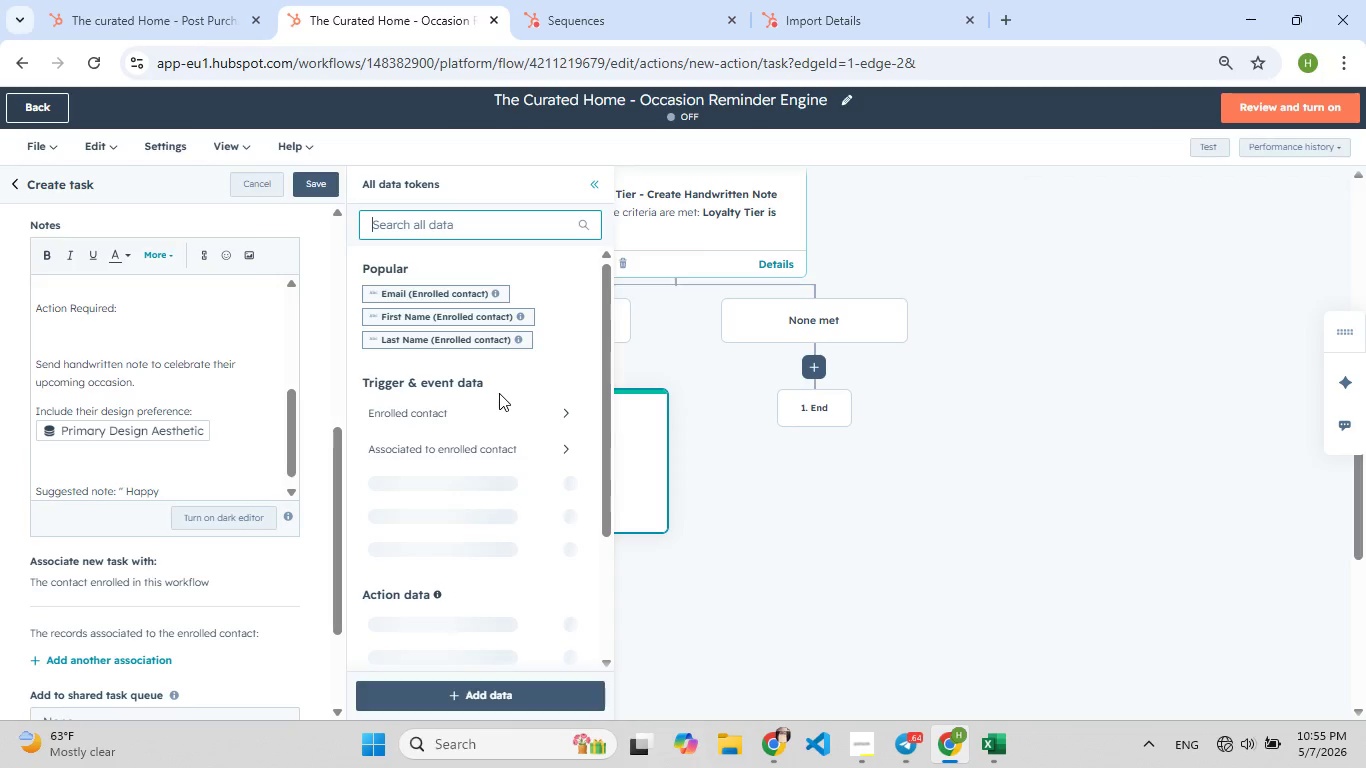 
key(Backspace)
 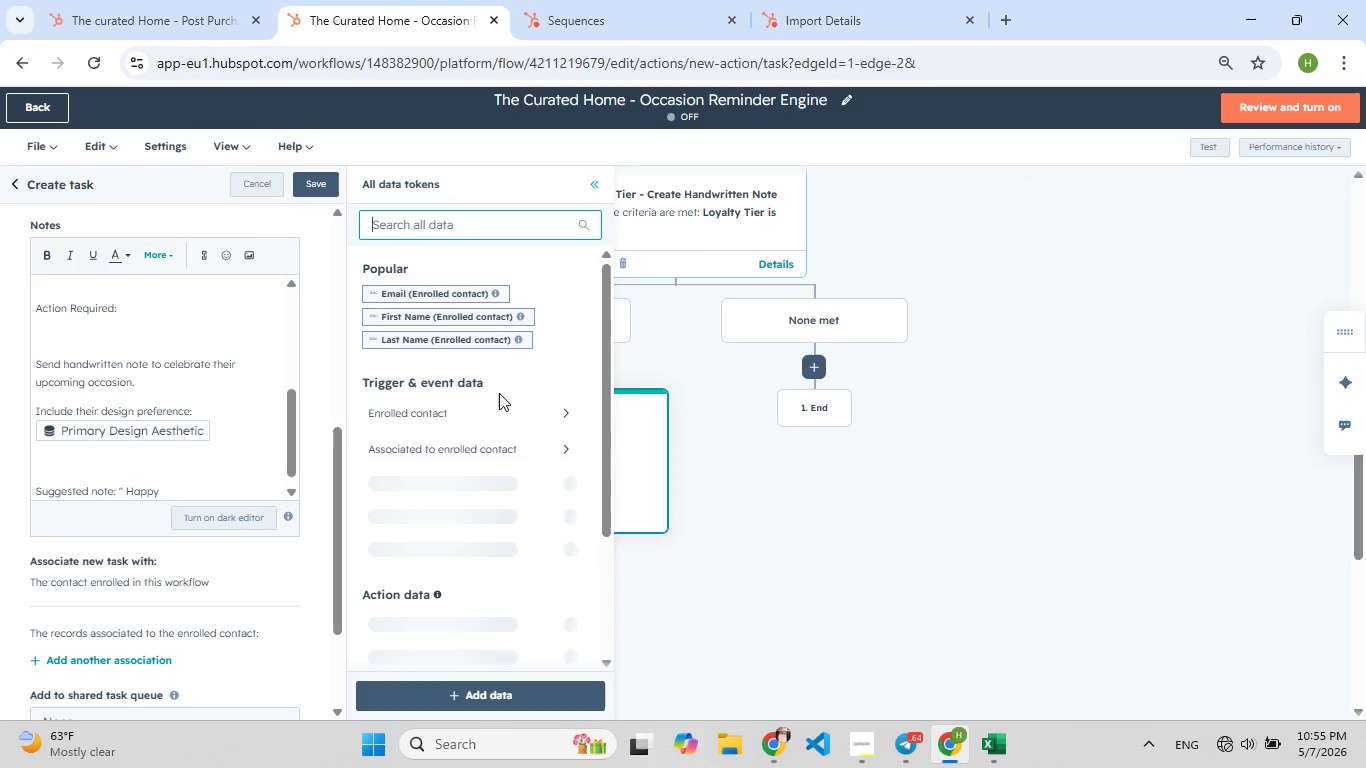 
key(F9)
 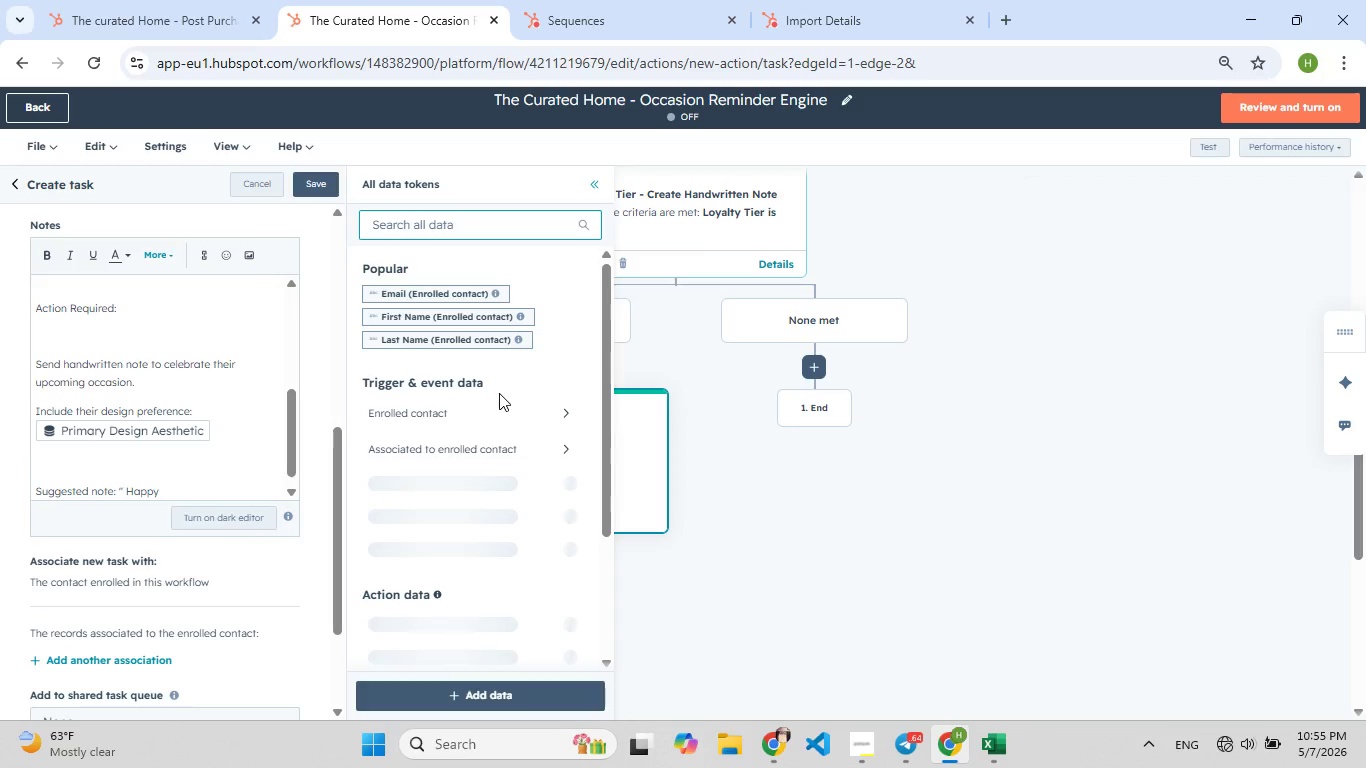 
key(Backspace)
 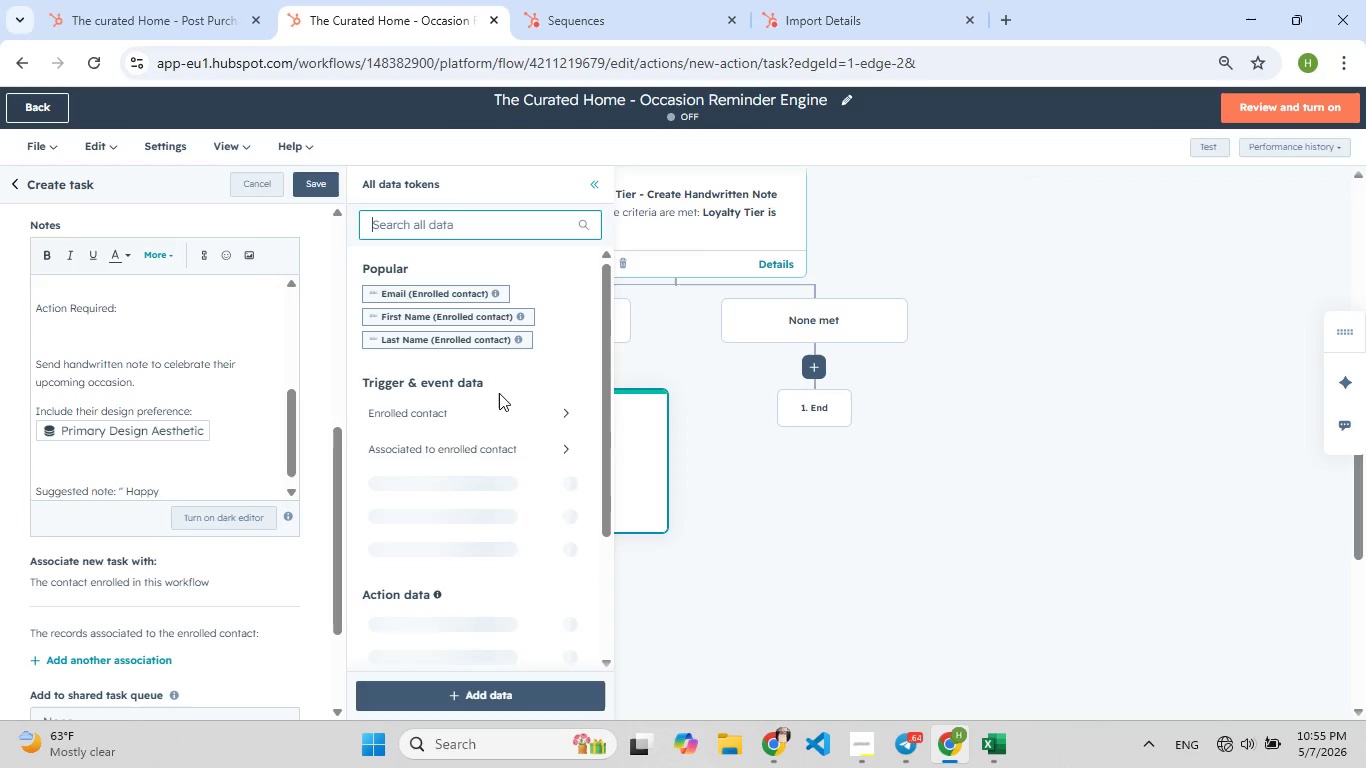 
wait(6.76)
 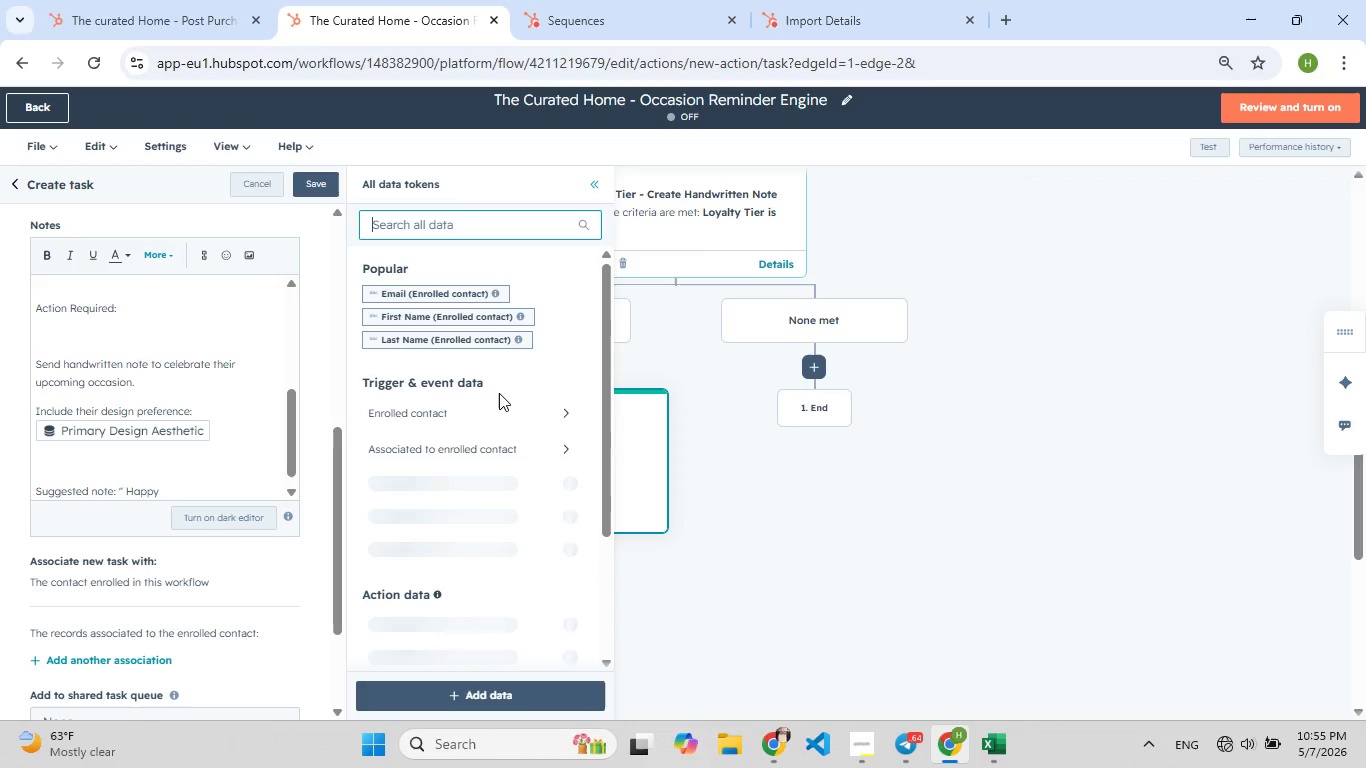 
key(Shift+B)
 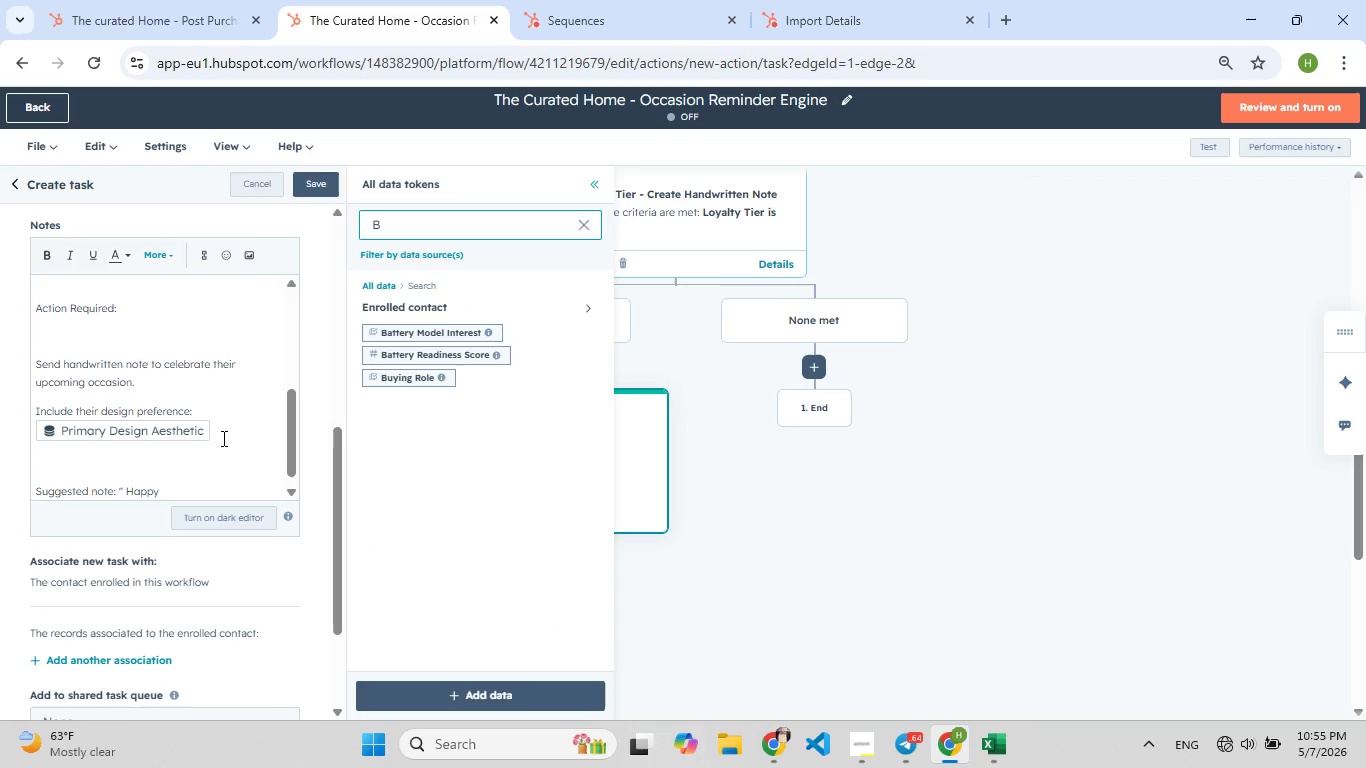 
left_click([225, 438])
 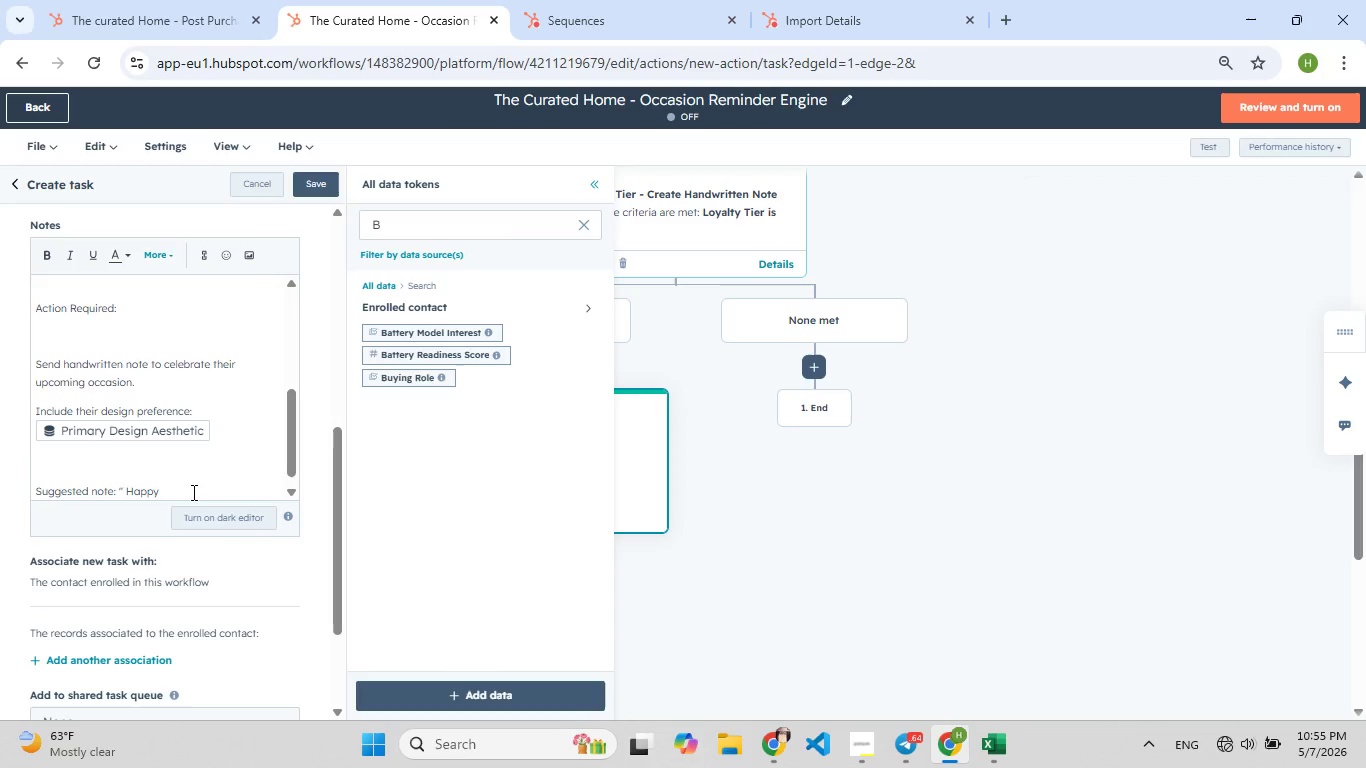 
left_click([192, 492])
 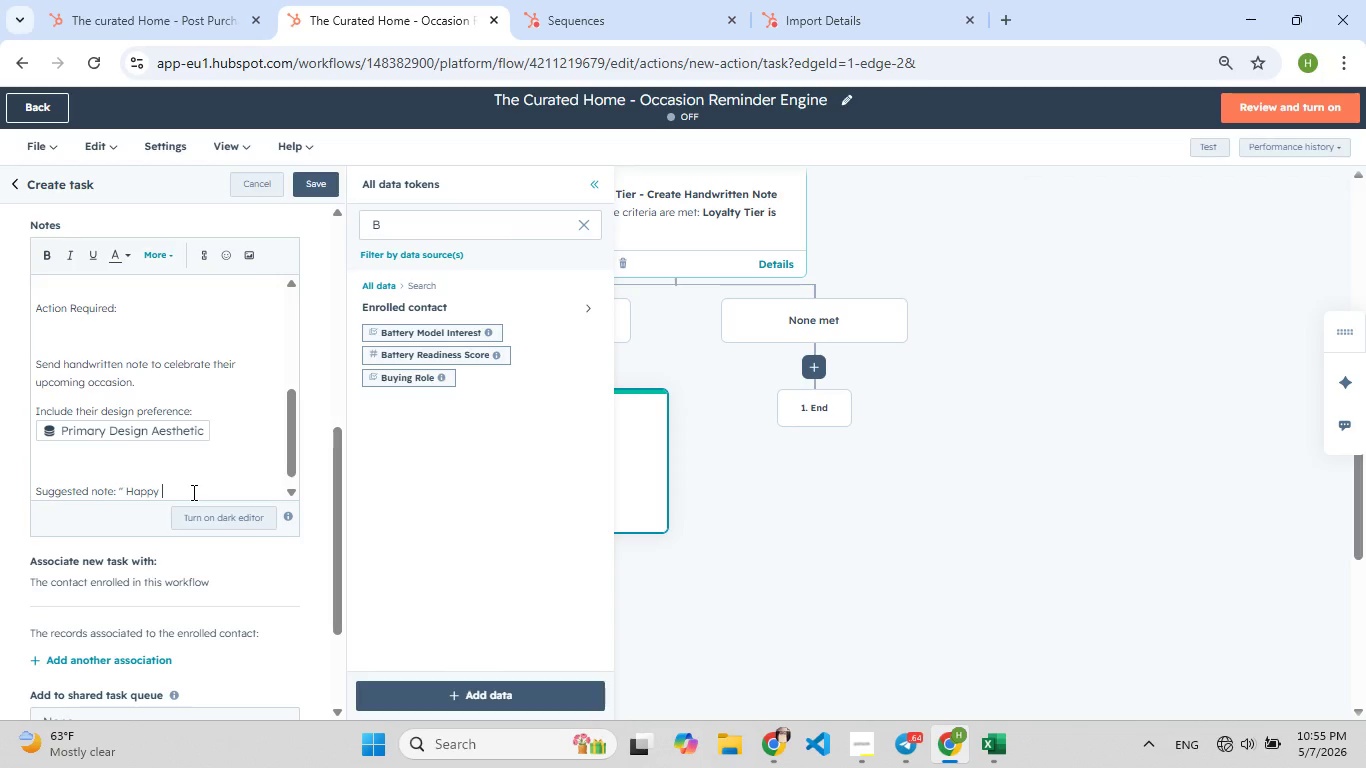 
type([H[F7]appy)
key(Backspace)
type([F9])
key(Backspace)
type([F9])
key(Backspace)
type([F9])
key(Backspace)
type([F9])
key(Backspace)
type([F9]Bu[F9])
key(Backspace)
type(irth[F7]dat[F9])
key(Backspace)
type(y/Anniversary)
 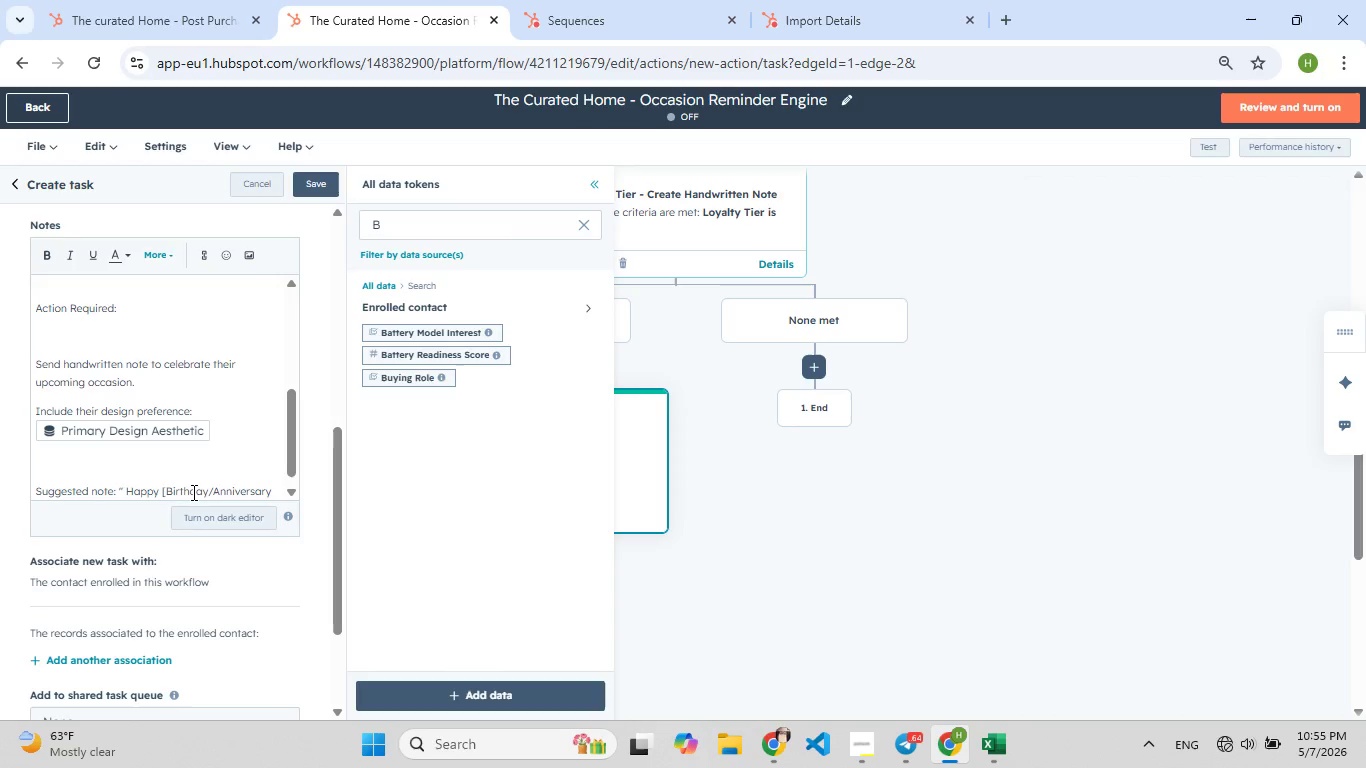 
key(Space)
 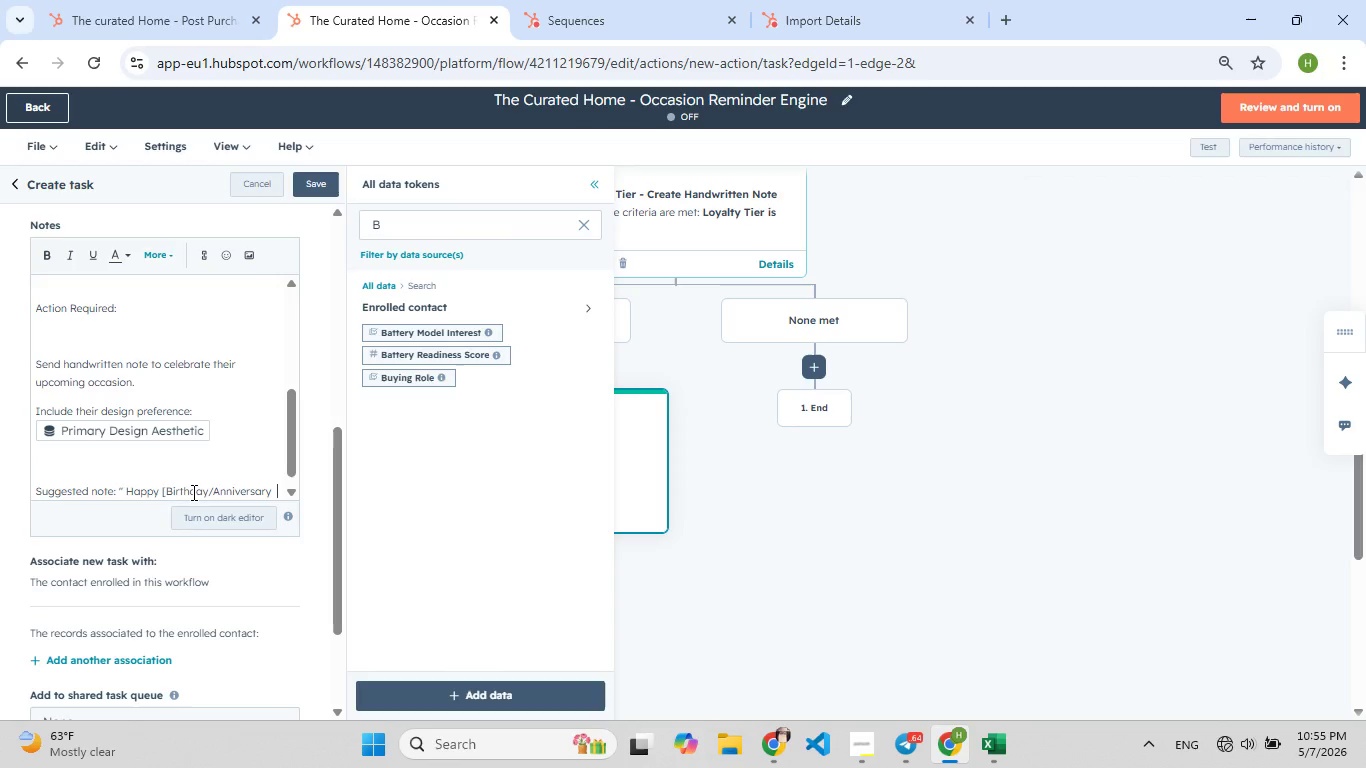 
key(Space)
 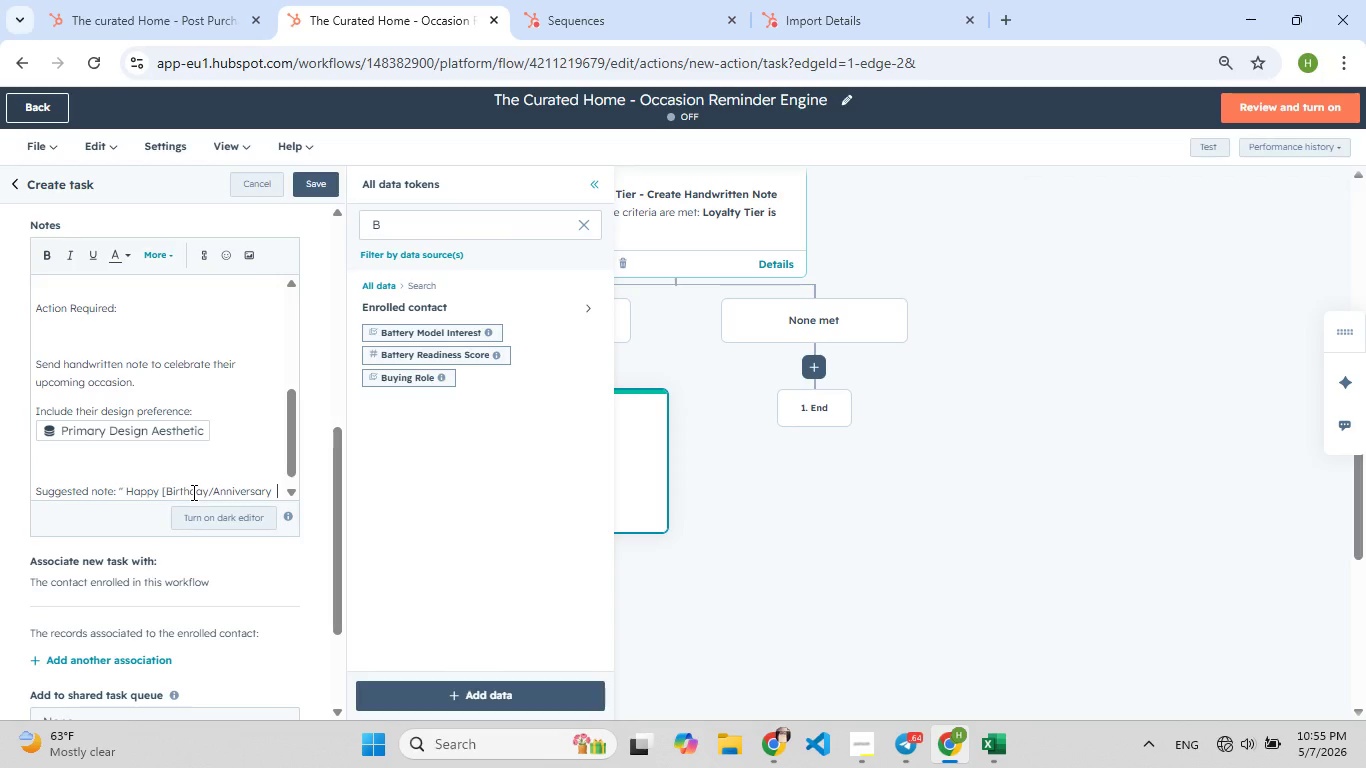 
key(Shift+ShiftRight)
 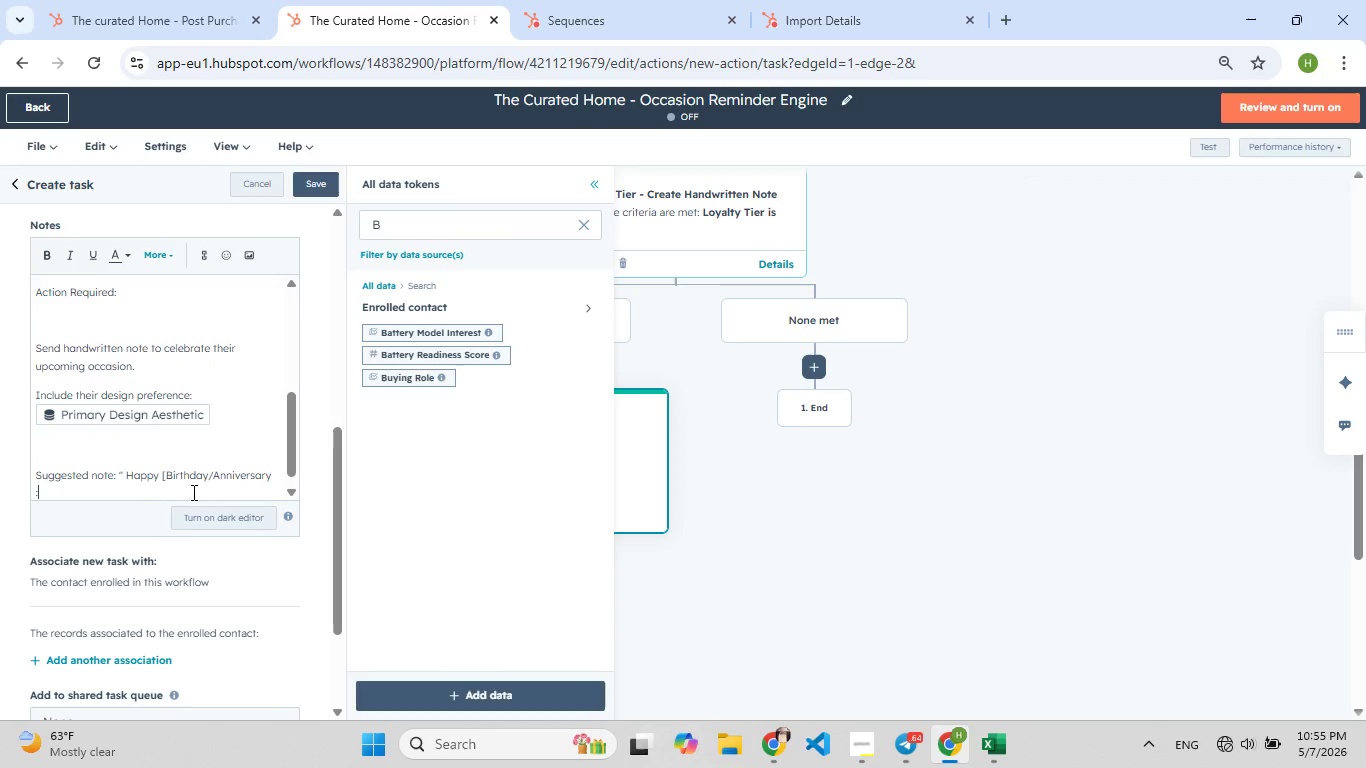 
key(Shift+Semicolon)
 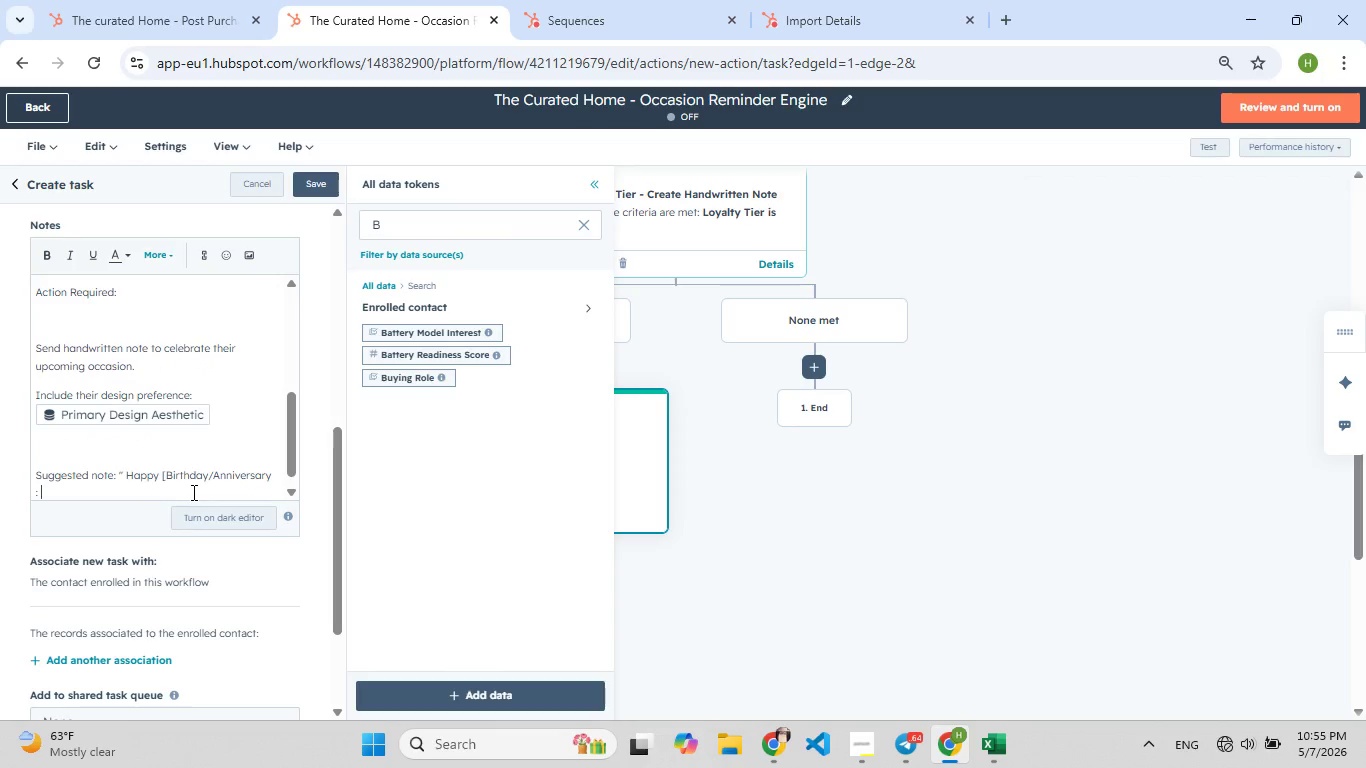 
key(Space)
 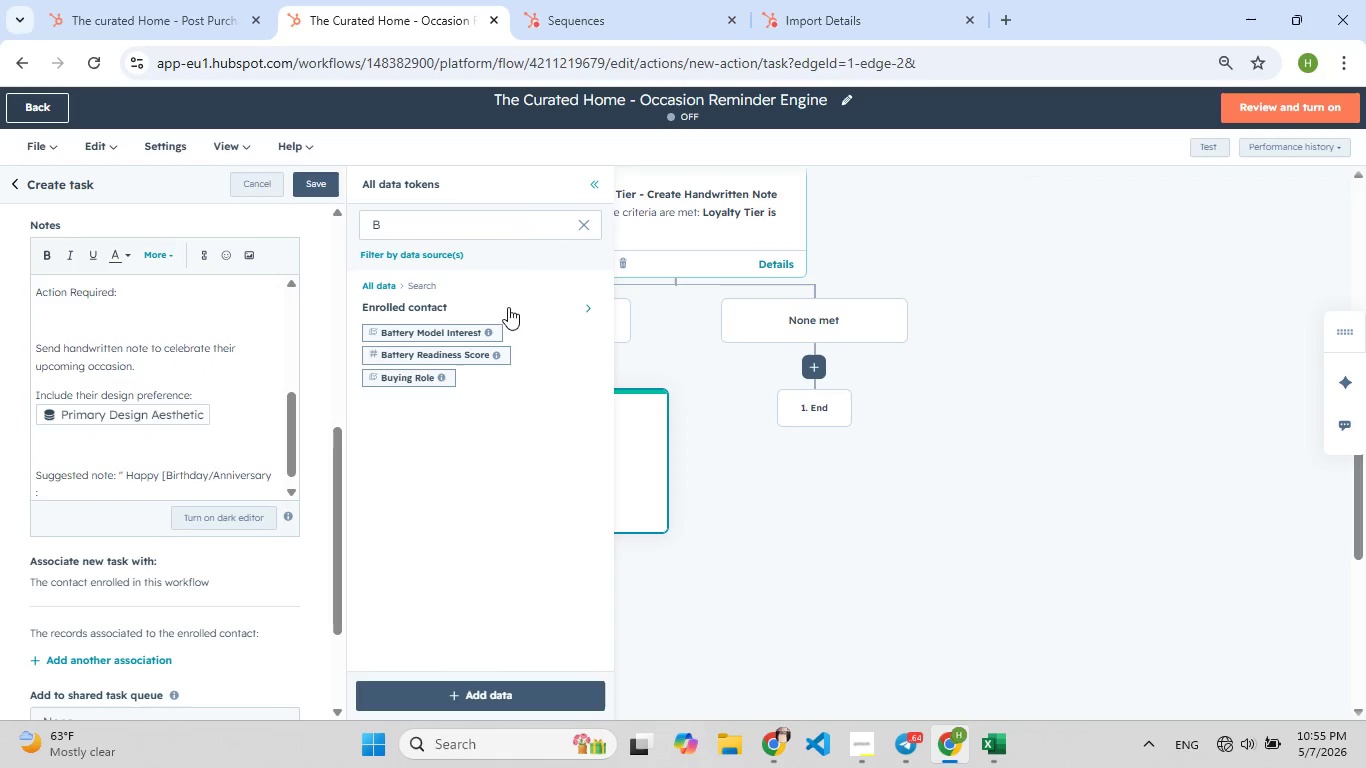 
left_click([576, 227])
 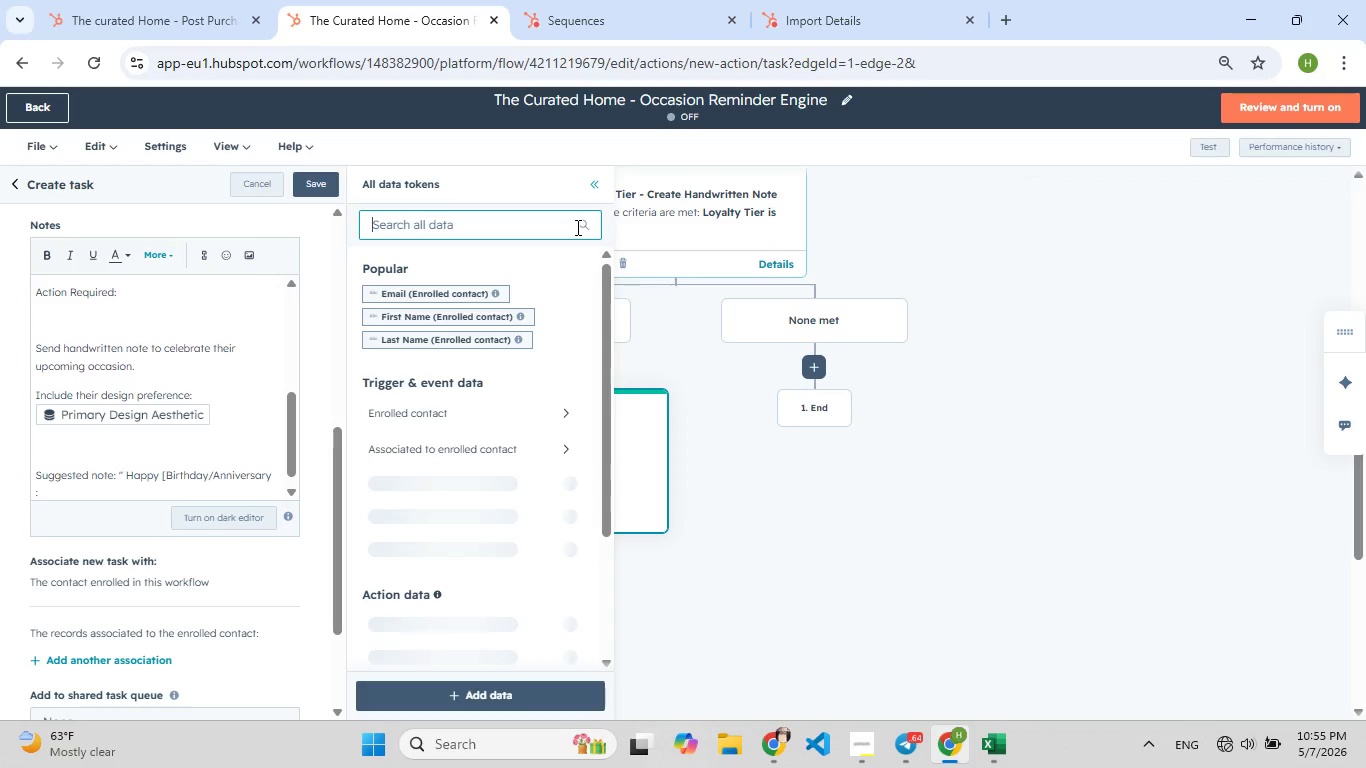 
type(pri)
key(Backspace)
type([F9][F9])
key(Backspace)
type([F9])
key(Backspace)
type(desi)
 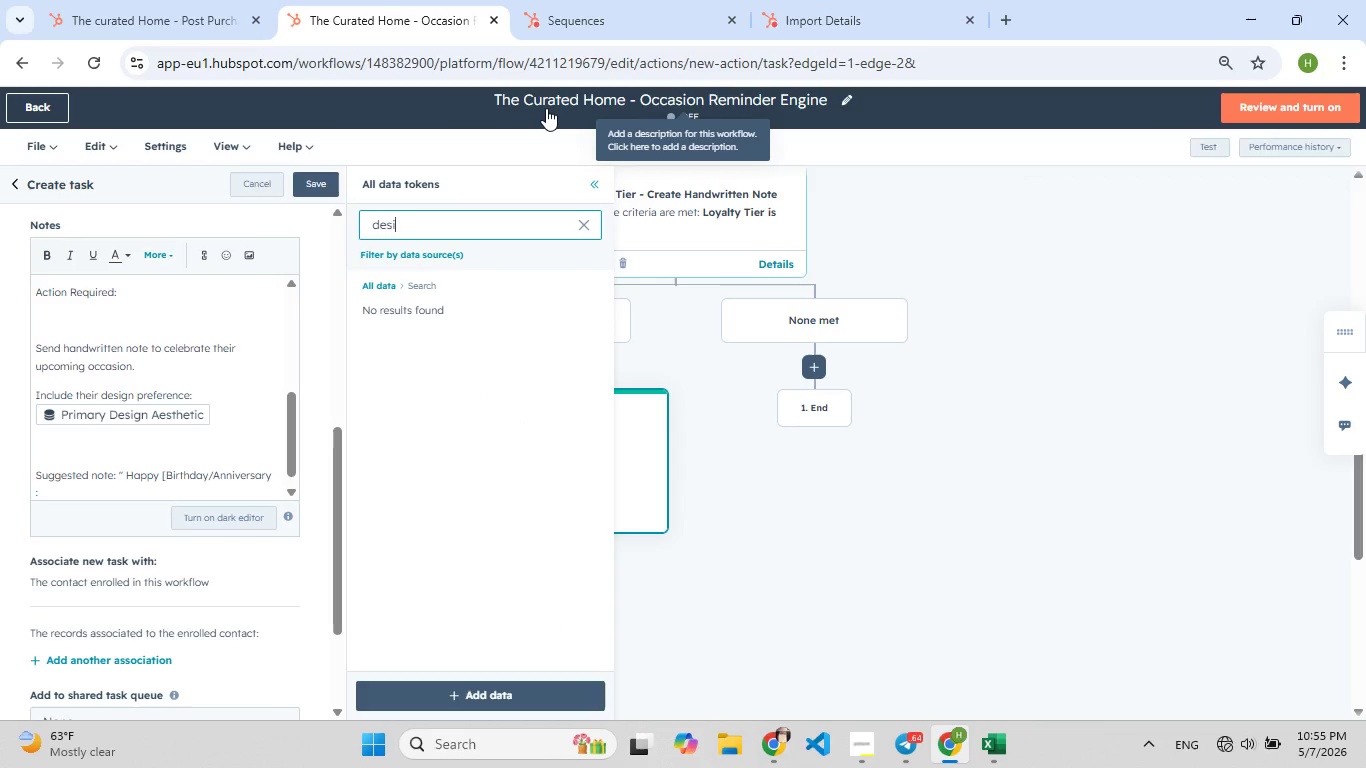 
hold_key(key=Backspace, duration=1.08)
 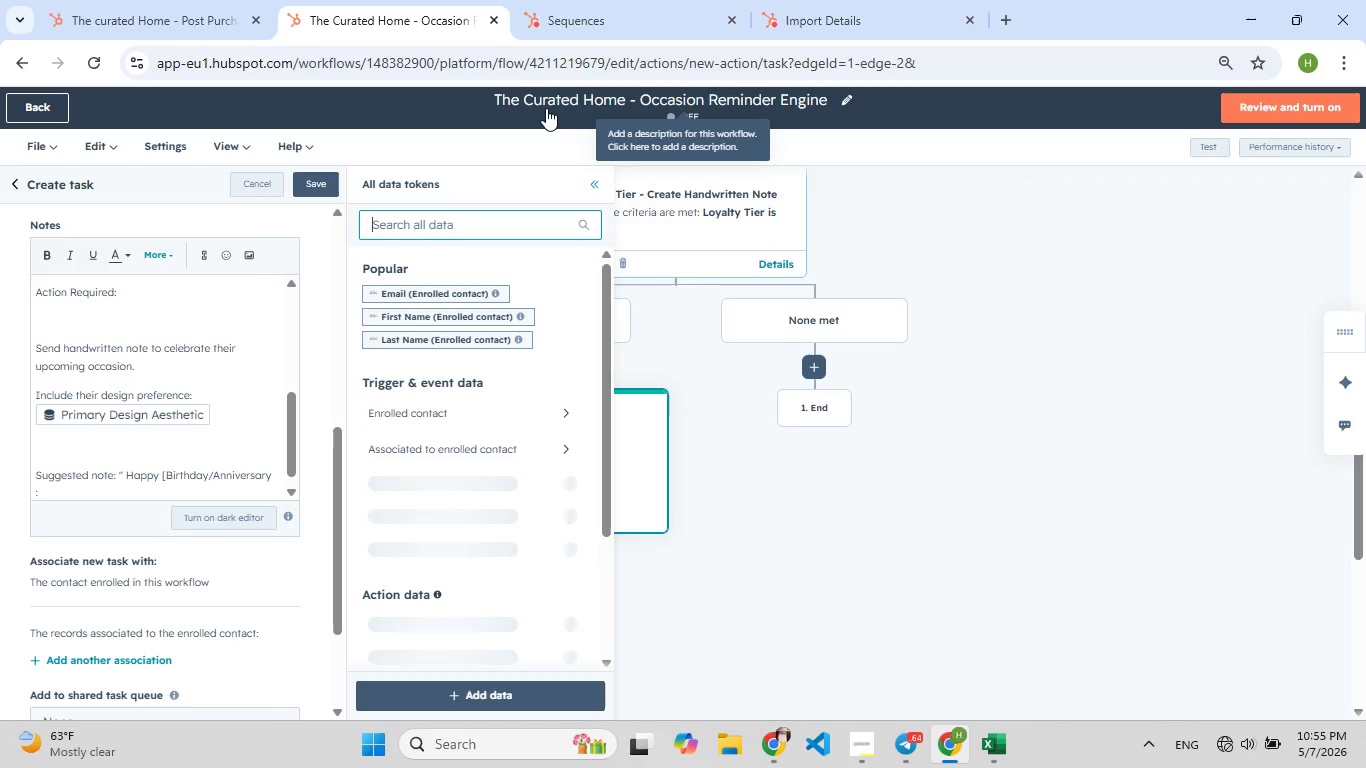 
hold_key(key=F9, duration=1.08)
 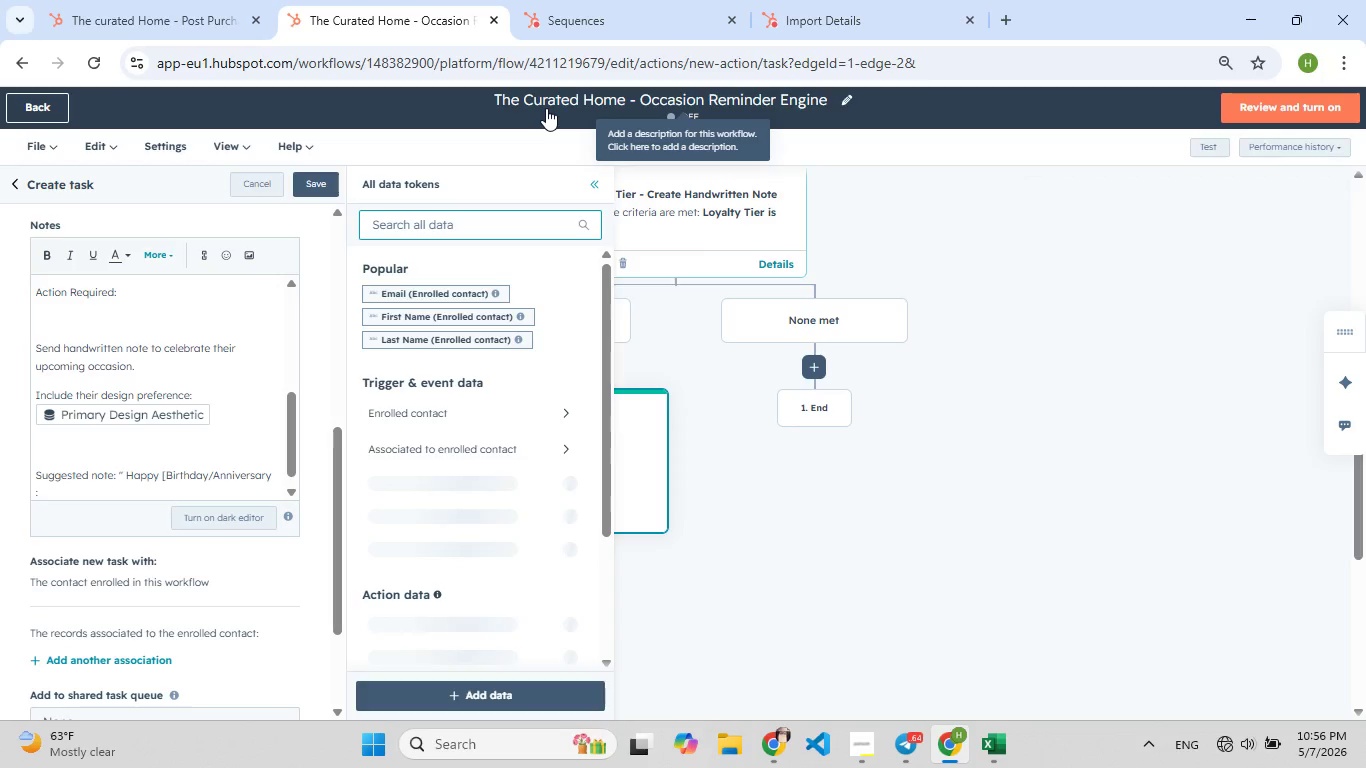 
wait(5.81)
 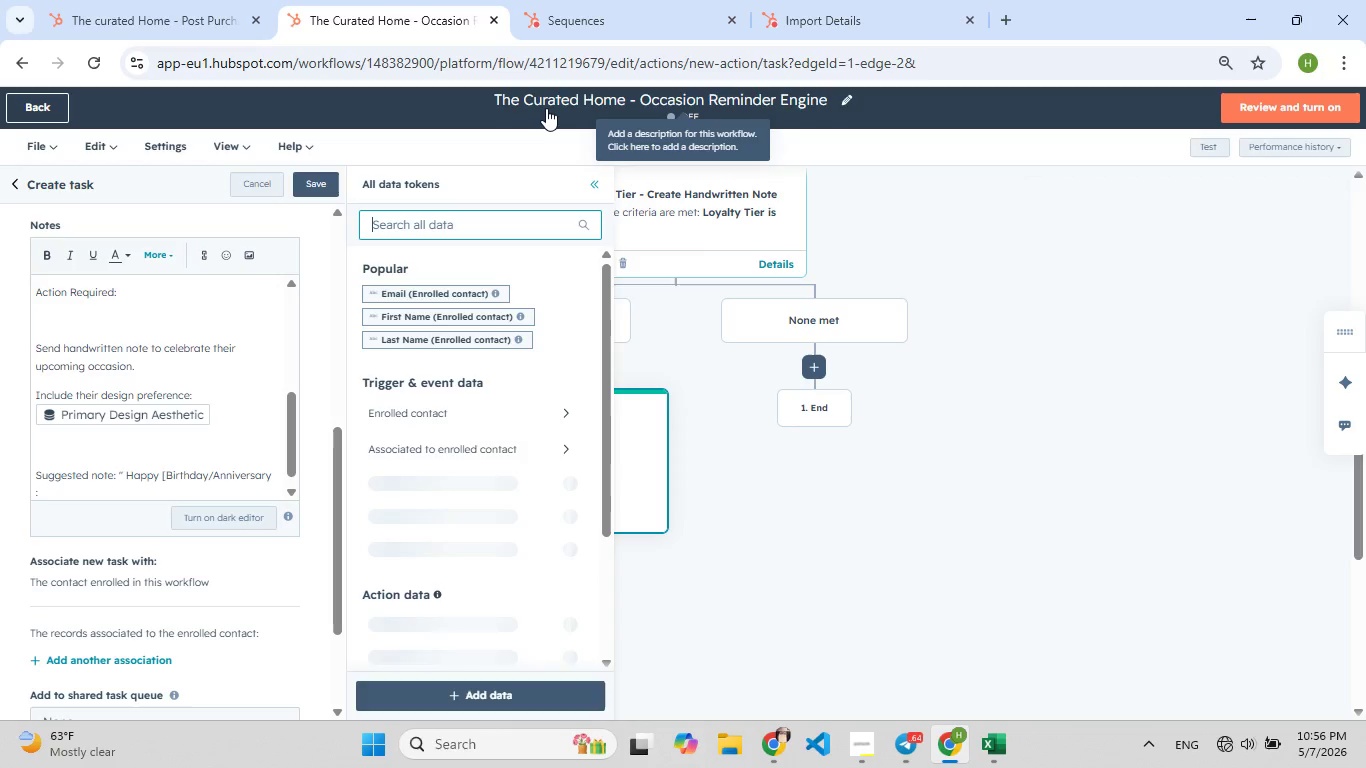 
type(ae)
 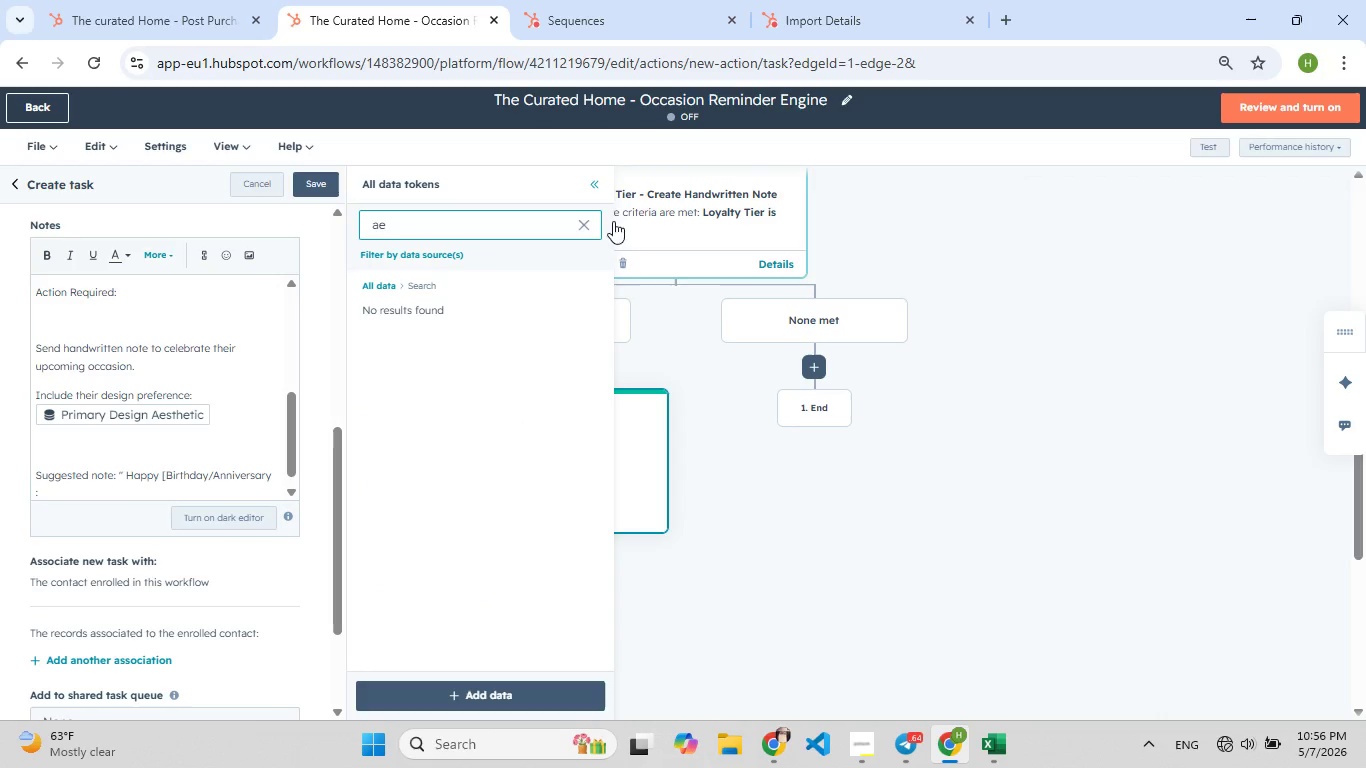 
left_click([594, 223])
 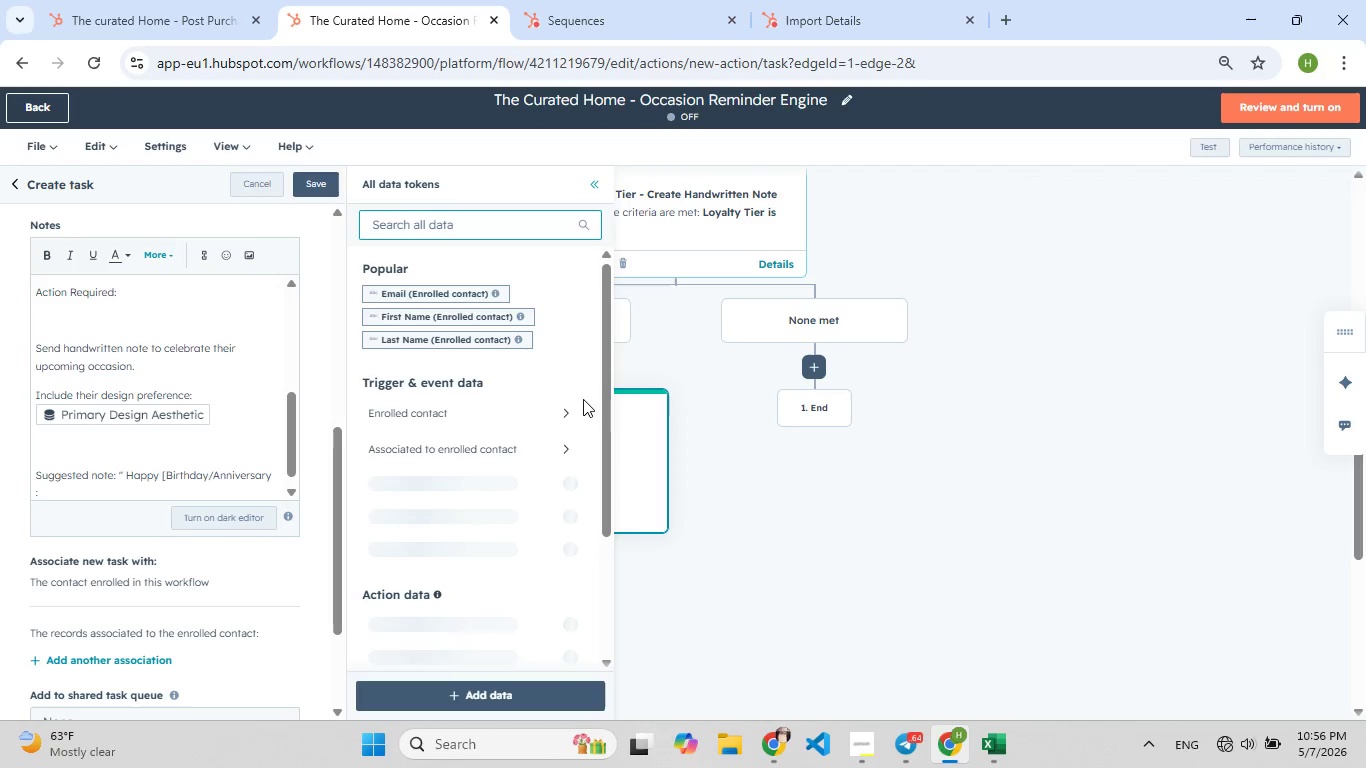 
left_click([487, 228])
 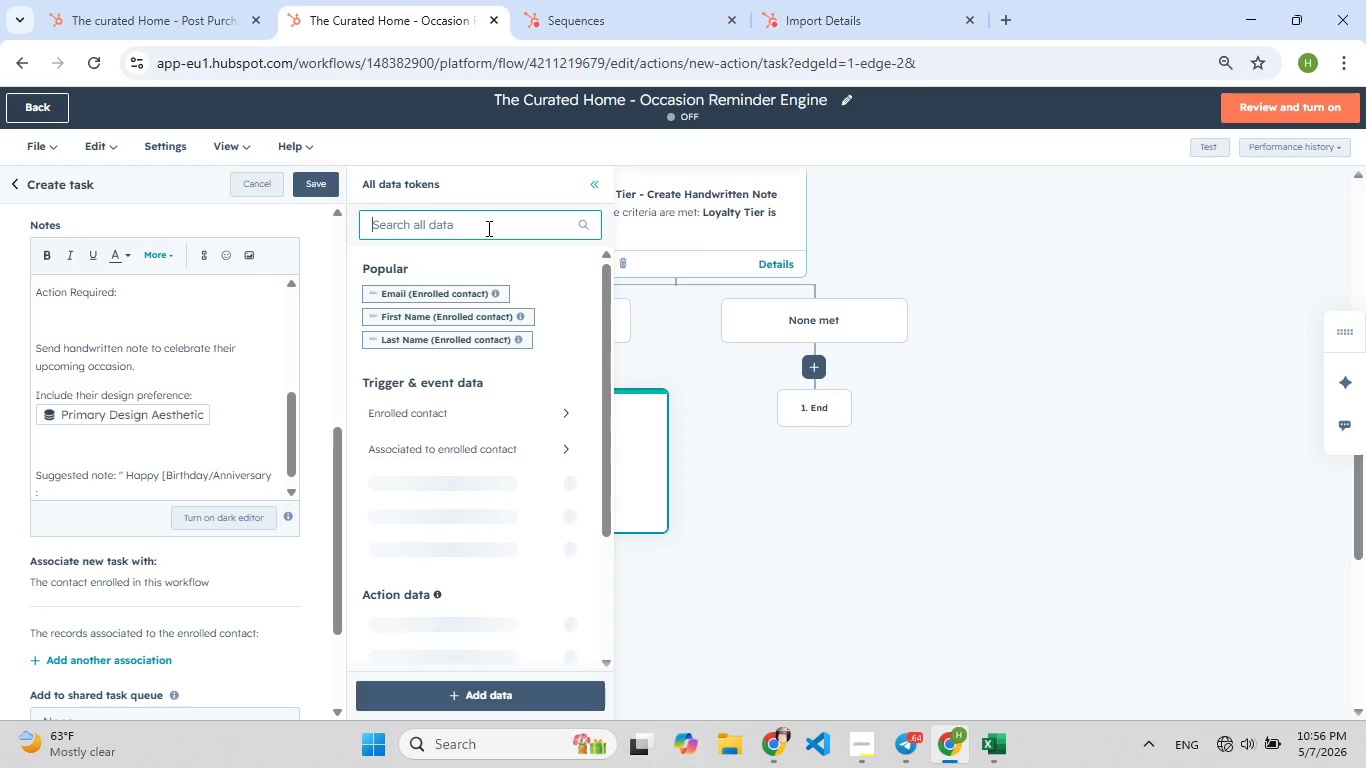 
key(P)
 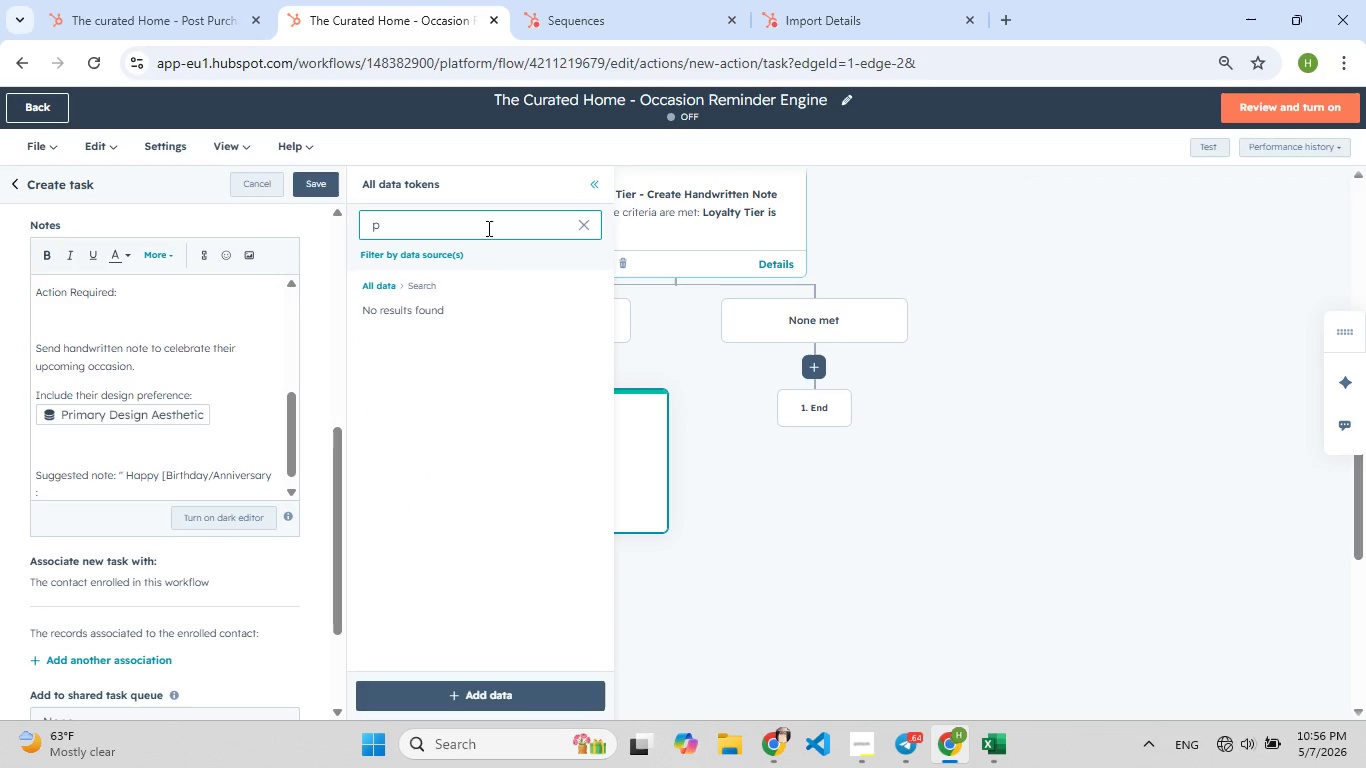 
key(Backspace)
 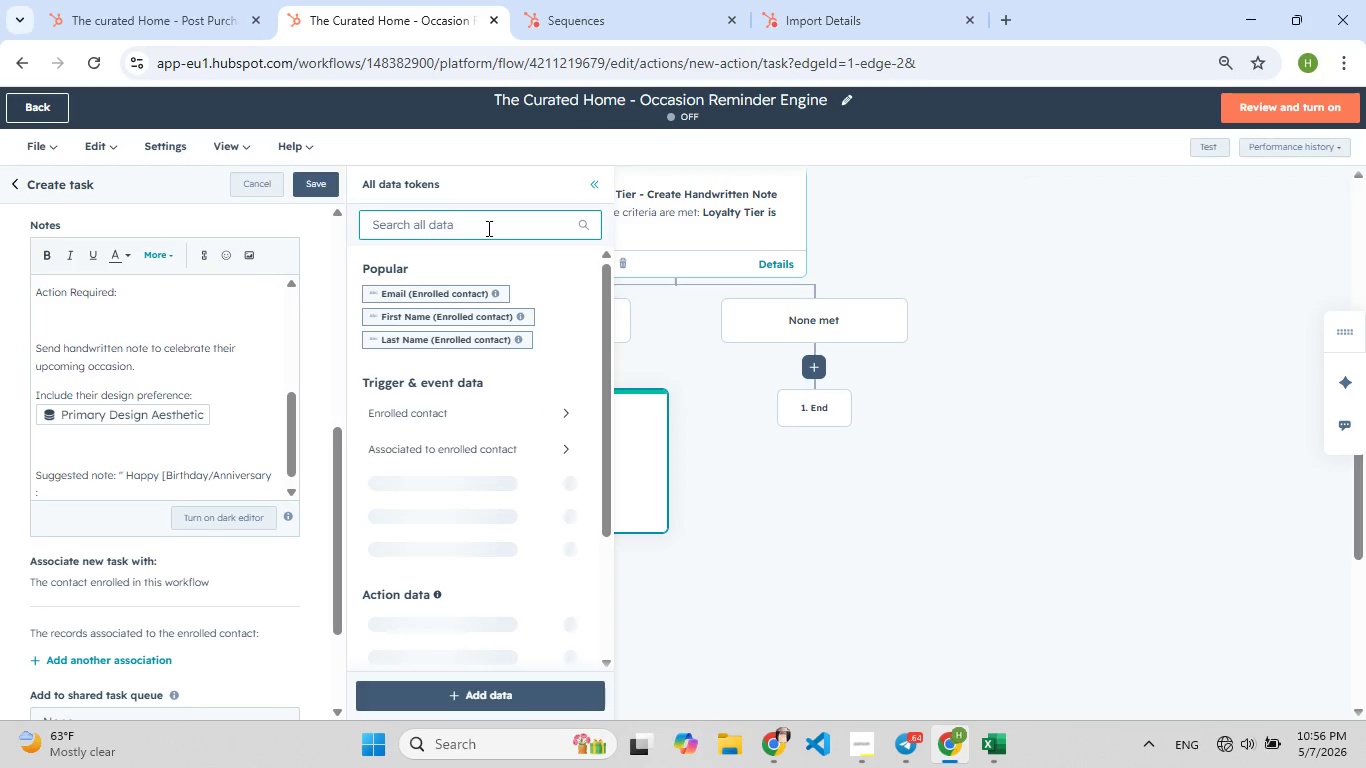 
key(F9)
 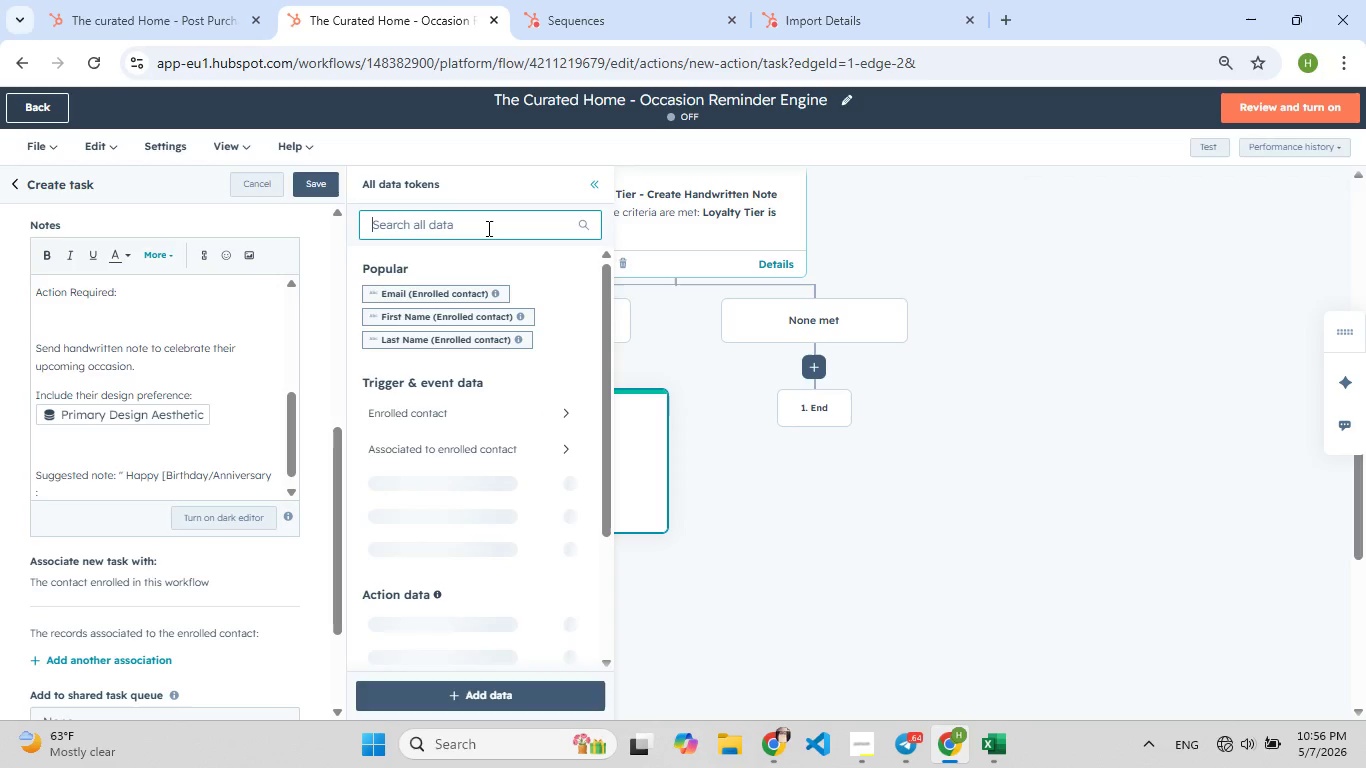 
key(F9)
 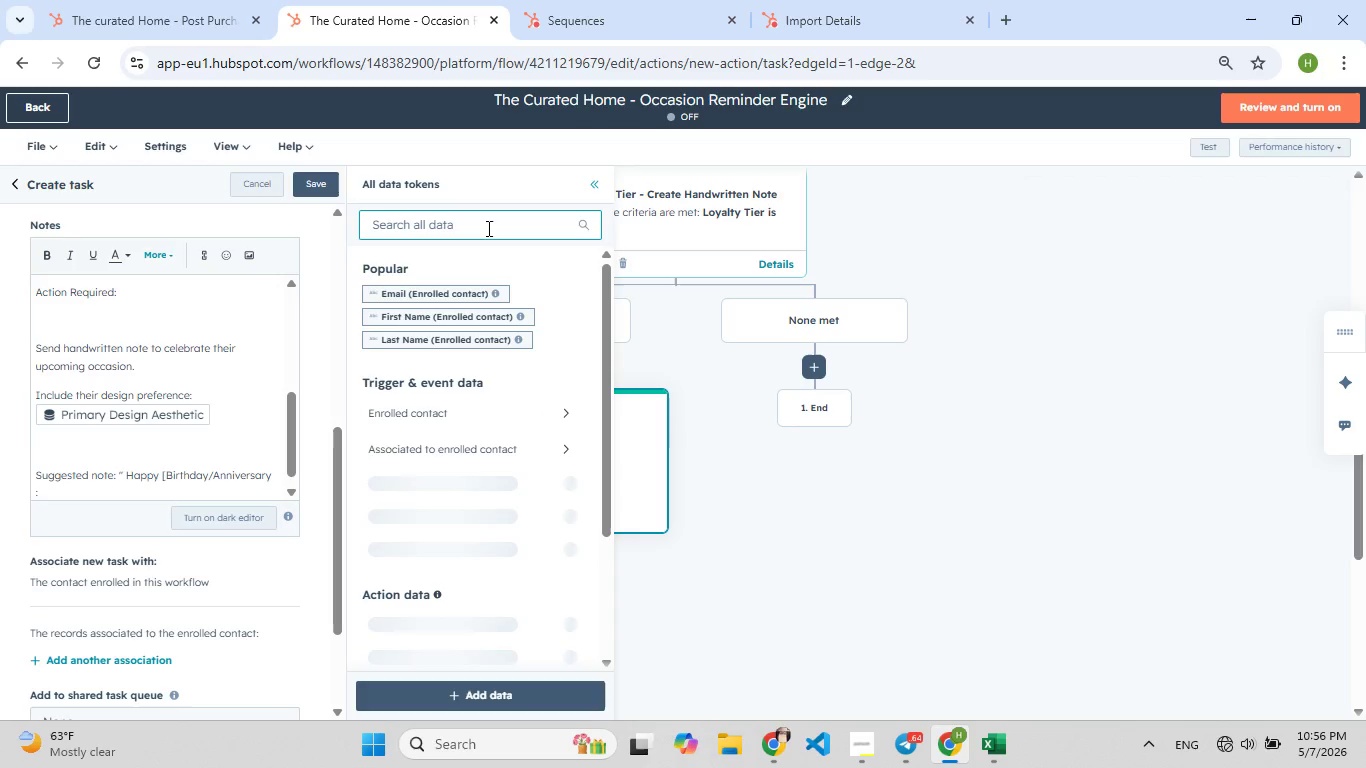 
key(Backspace)
 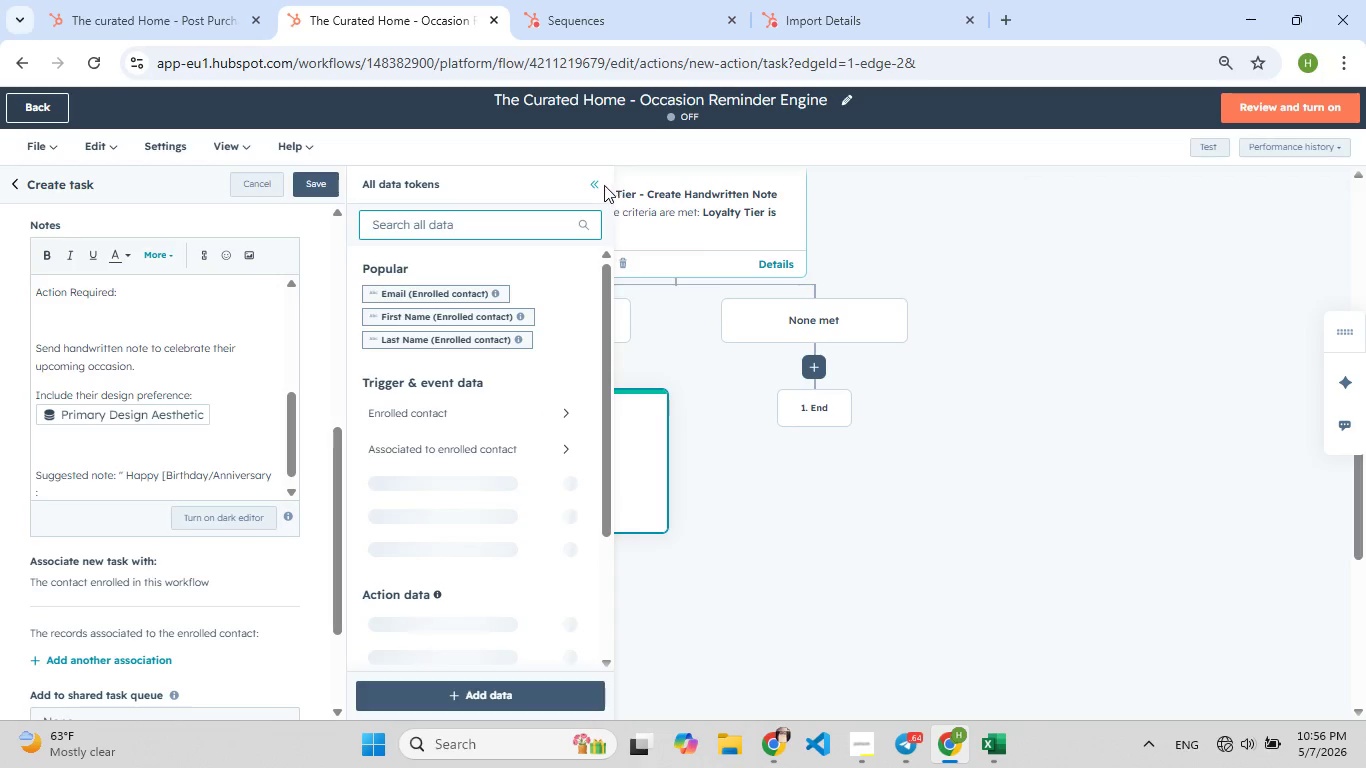 
left_click([598, 185])
 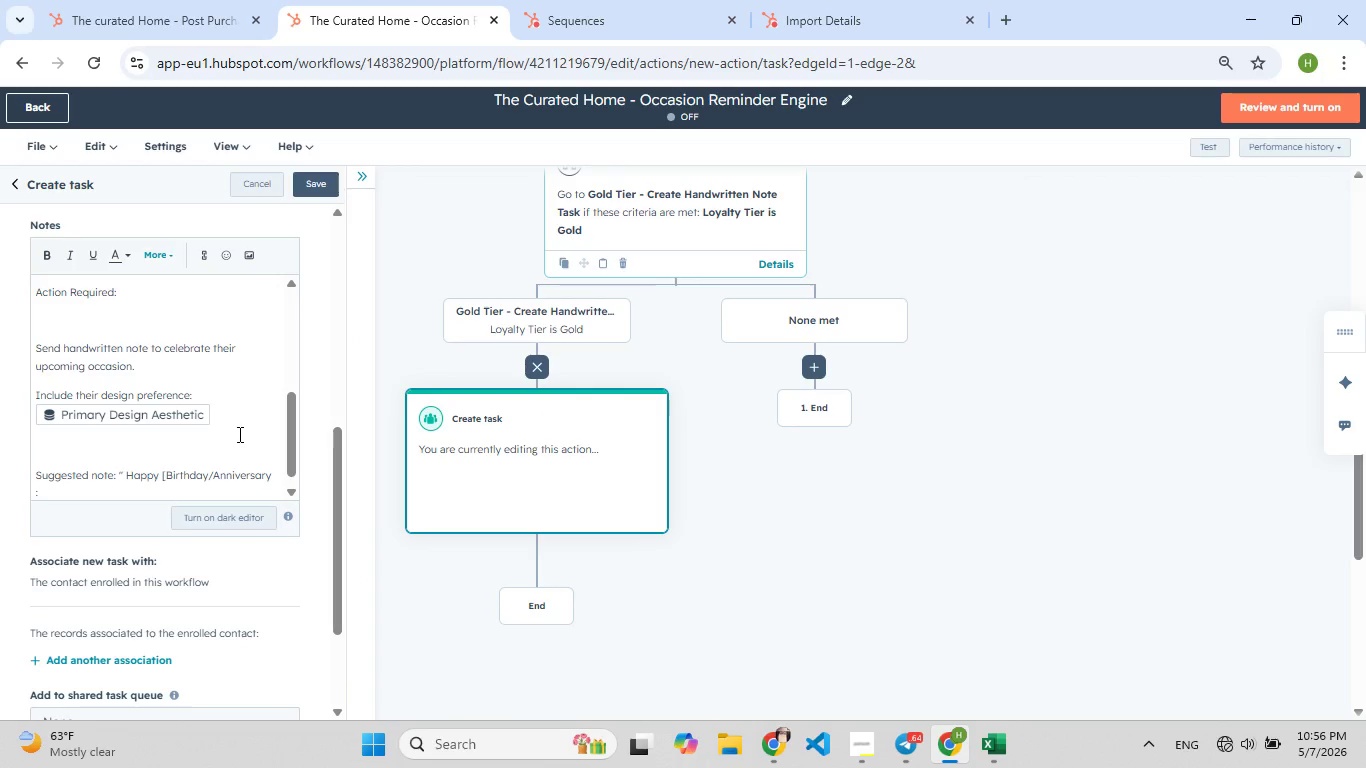 
left_click([268, 470])
 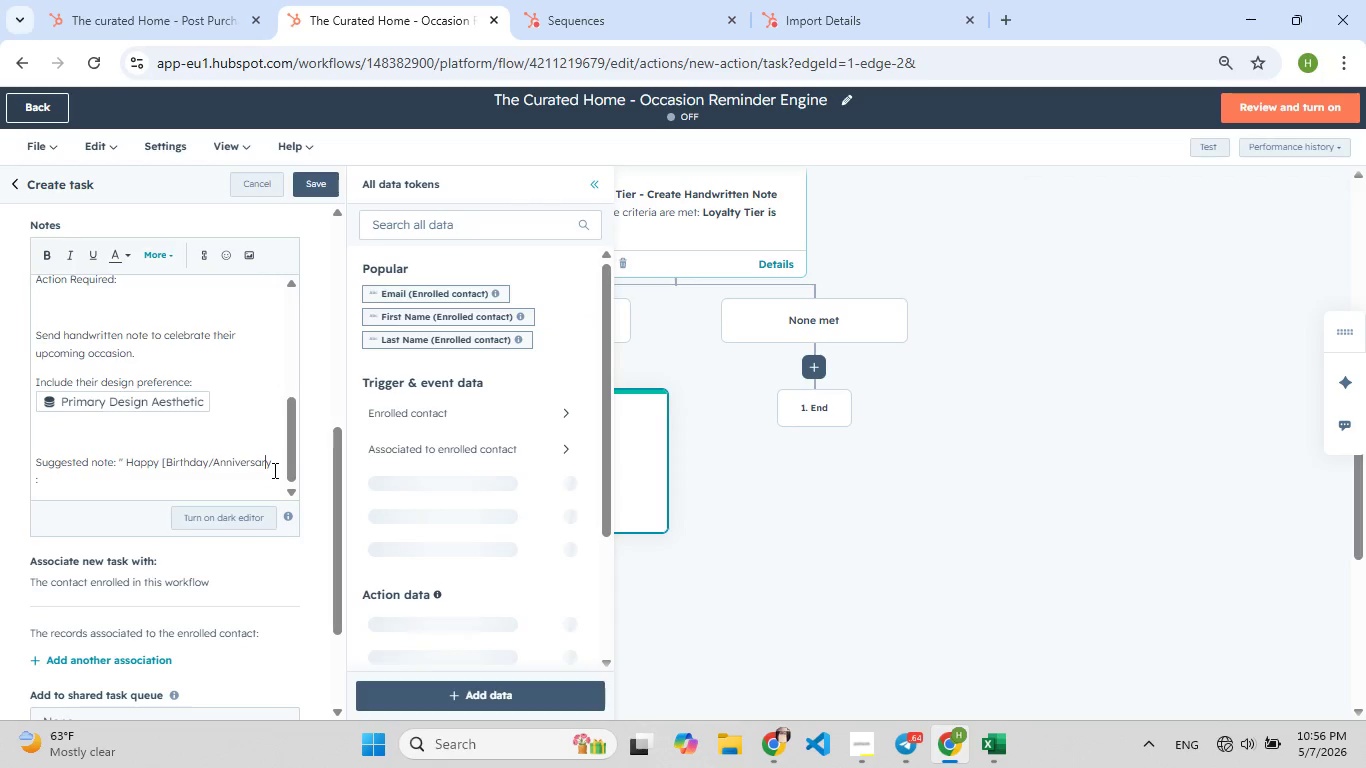 
left_click([273, 470])
 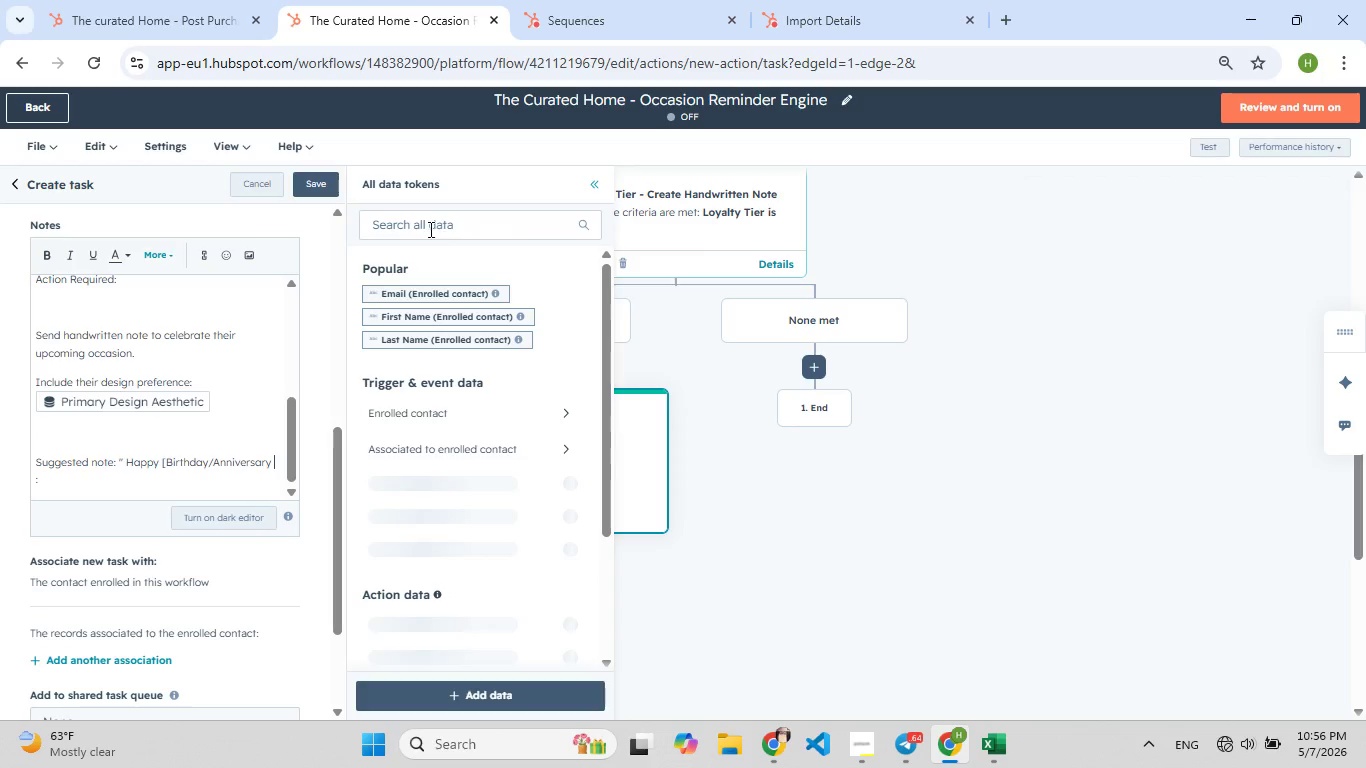 
left_click([428, 218])
 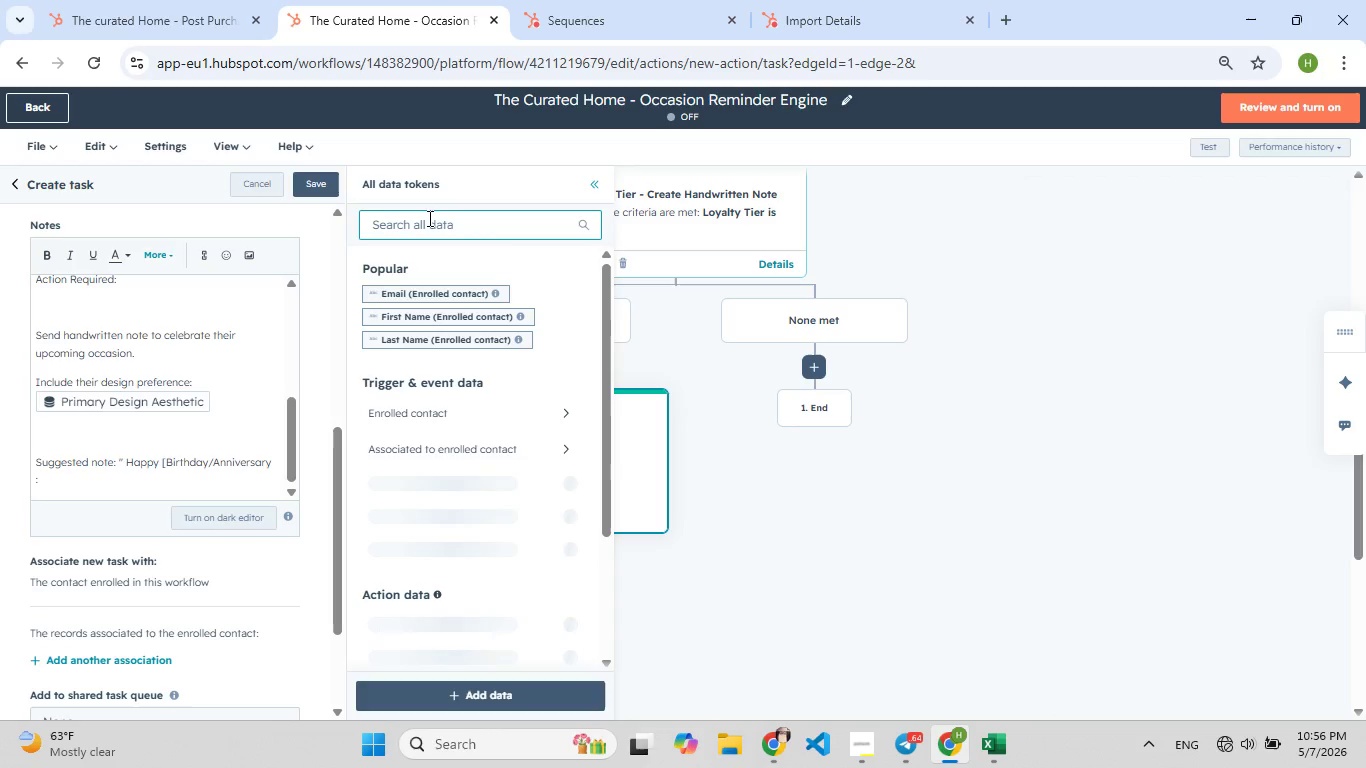 
type(pr)
key(Backspace)
type([F9][F9])
key(Backspace)
 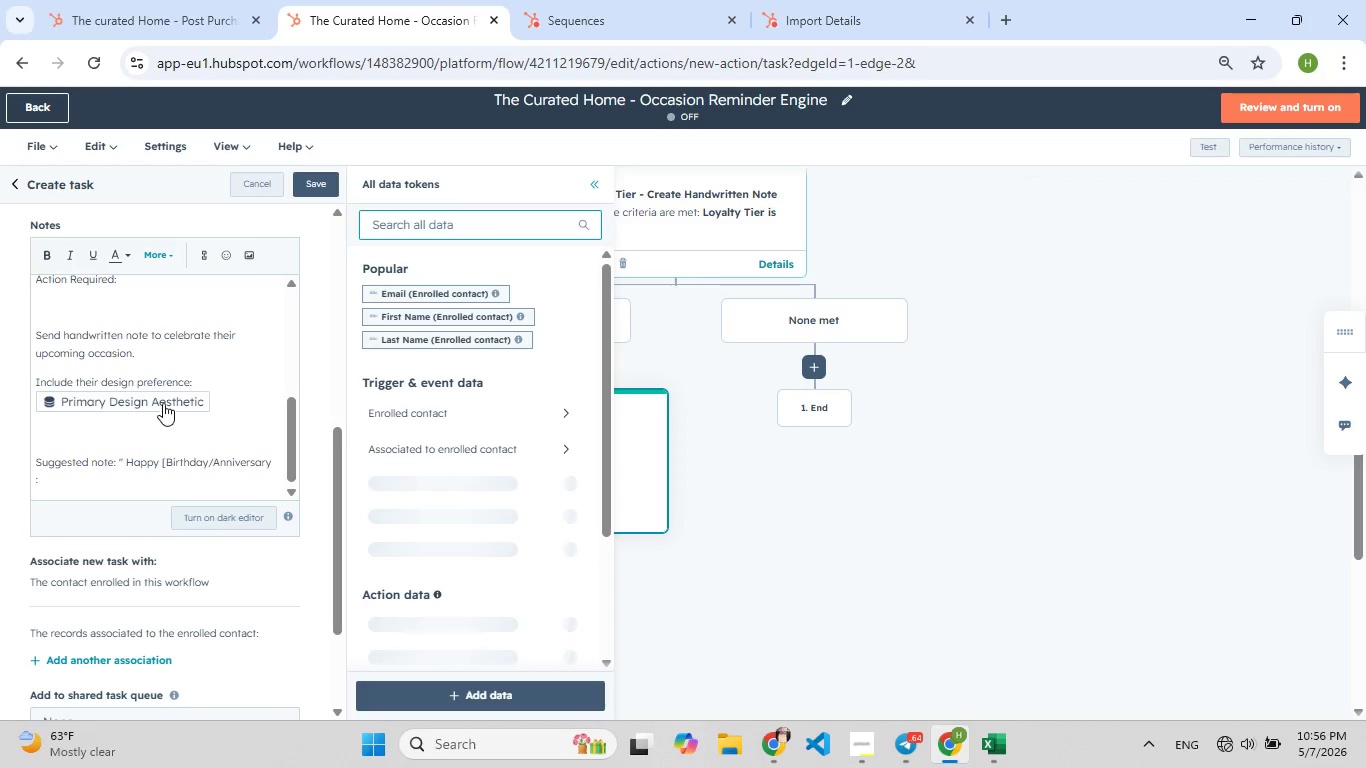 
left_click([163, 402])
 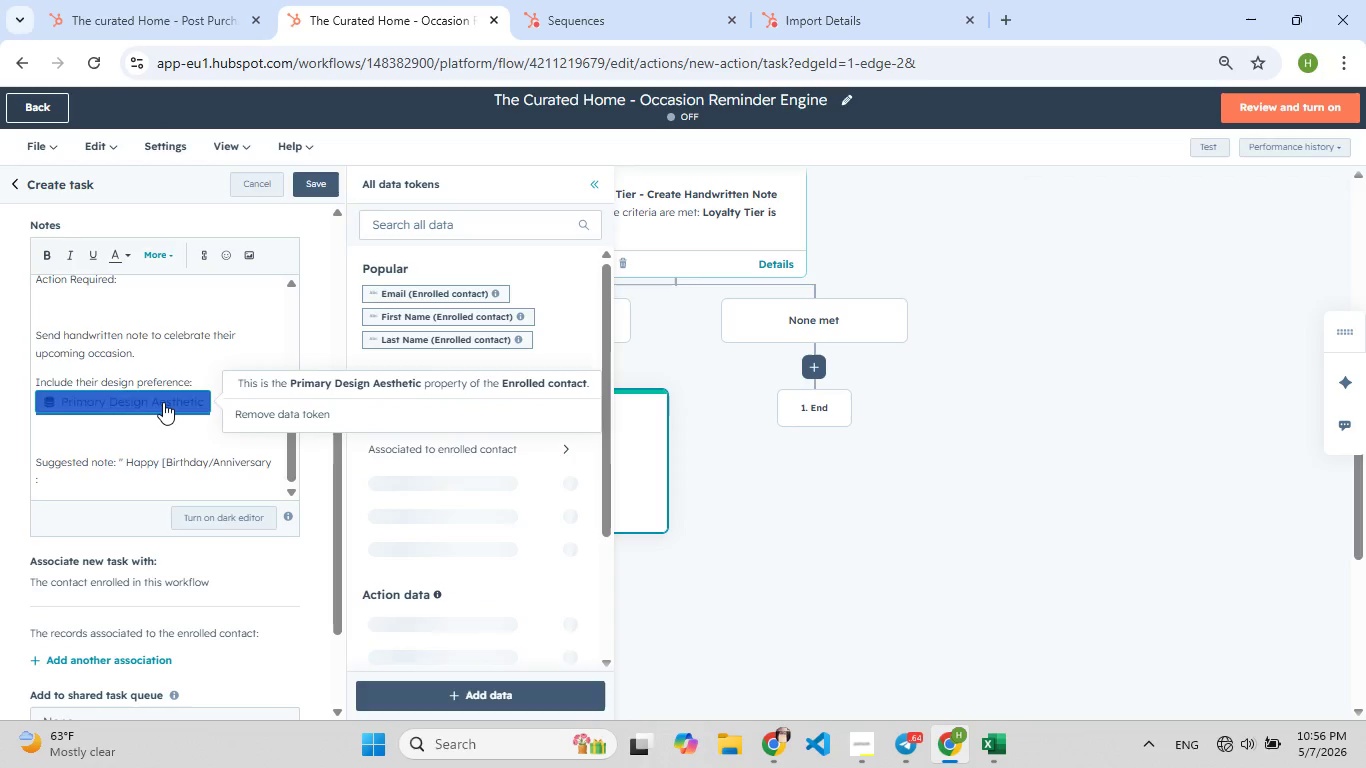 
key(Control+C)
 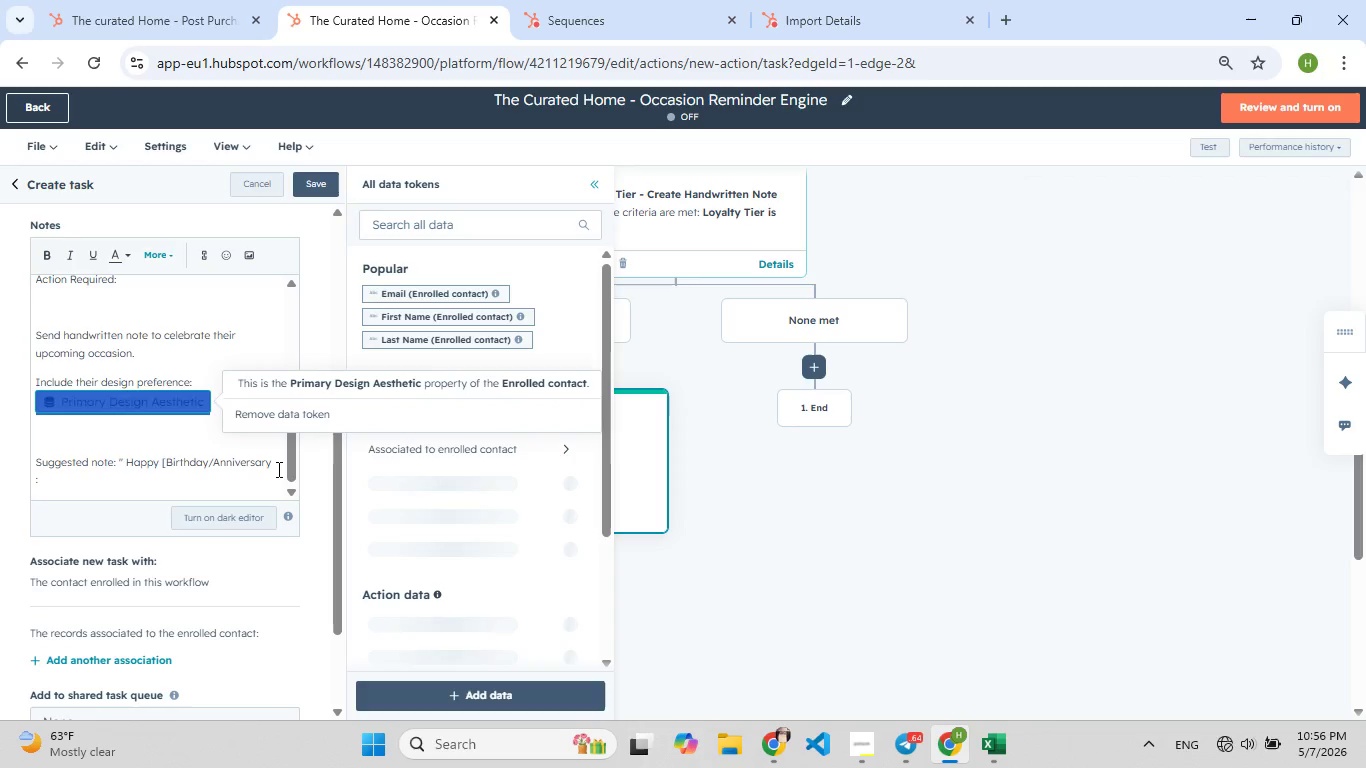 
left_click([277, 468])
 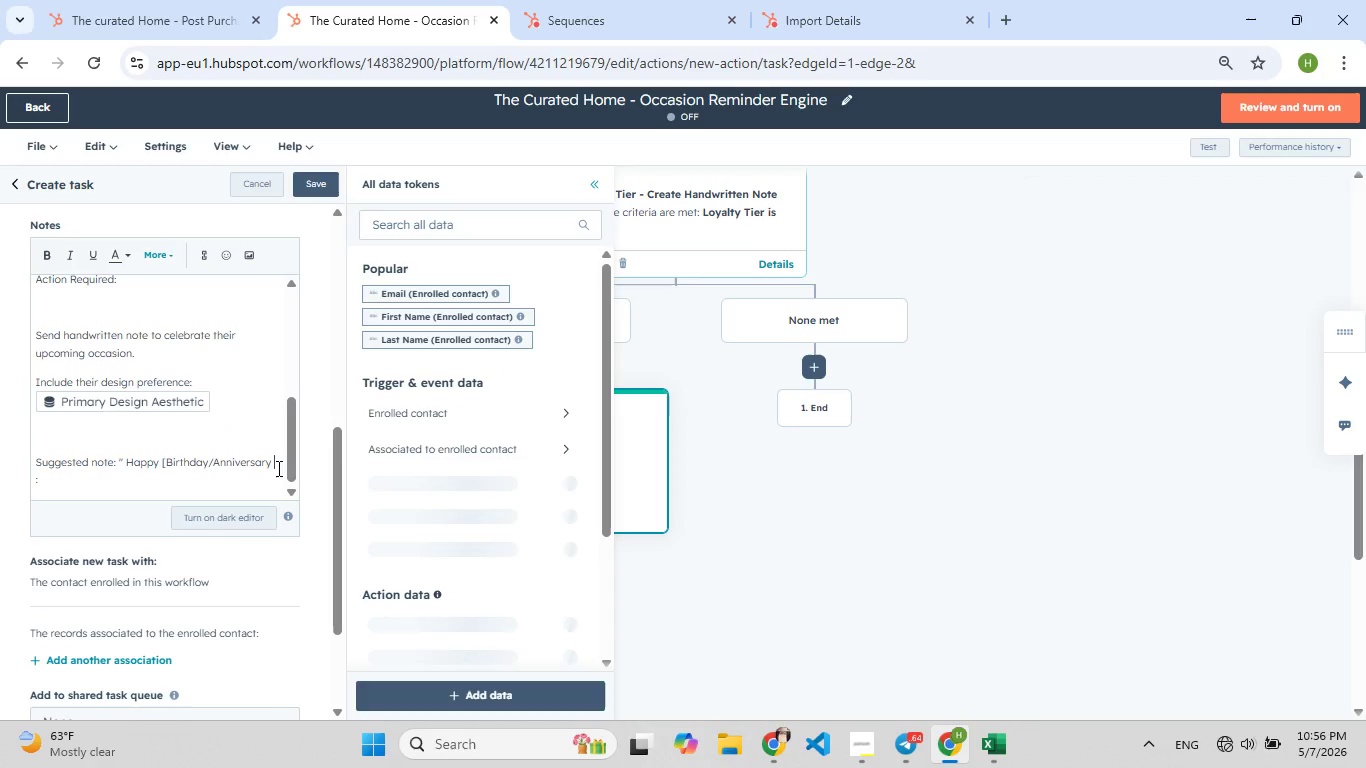 
key(Control+V)
 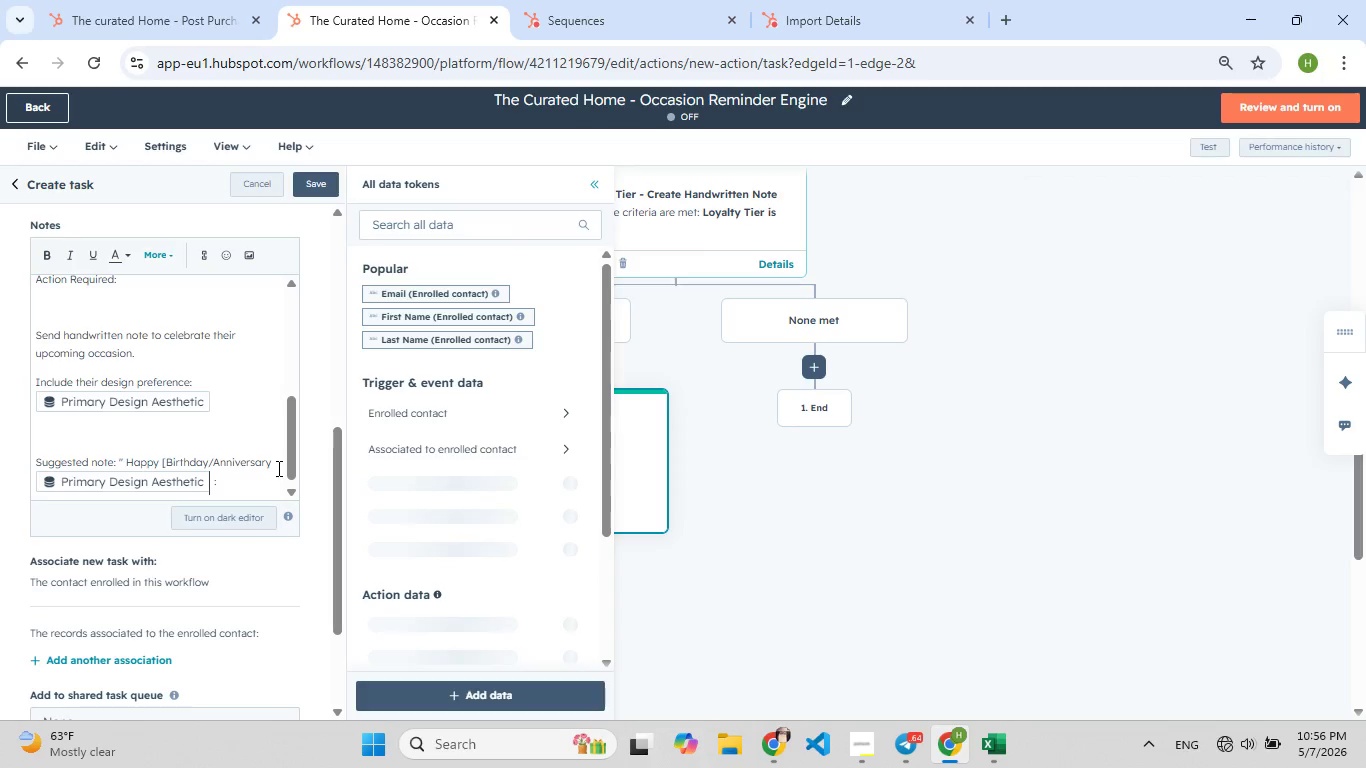 
wait(10.23)
 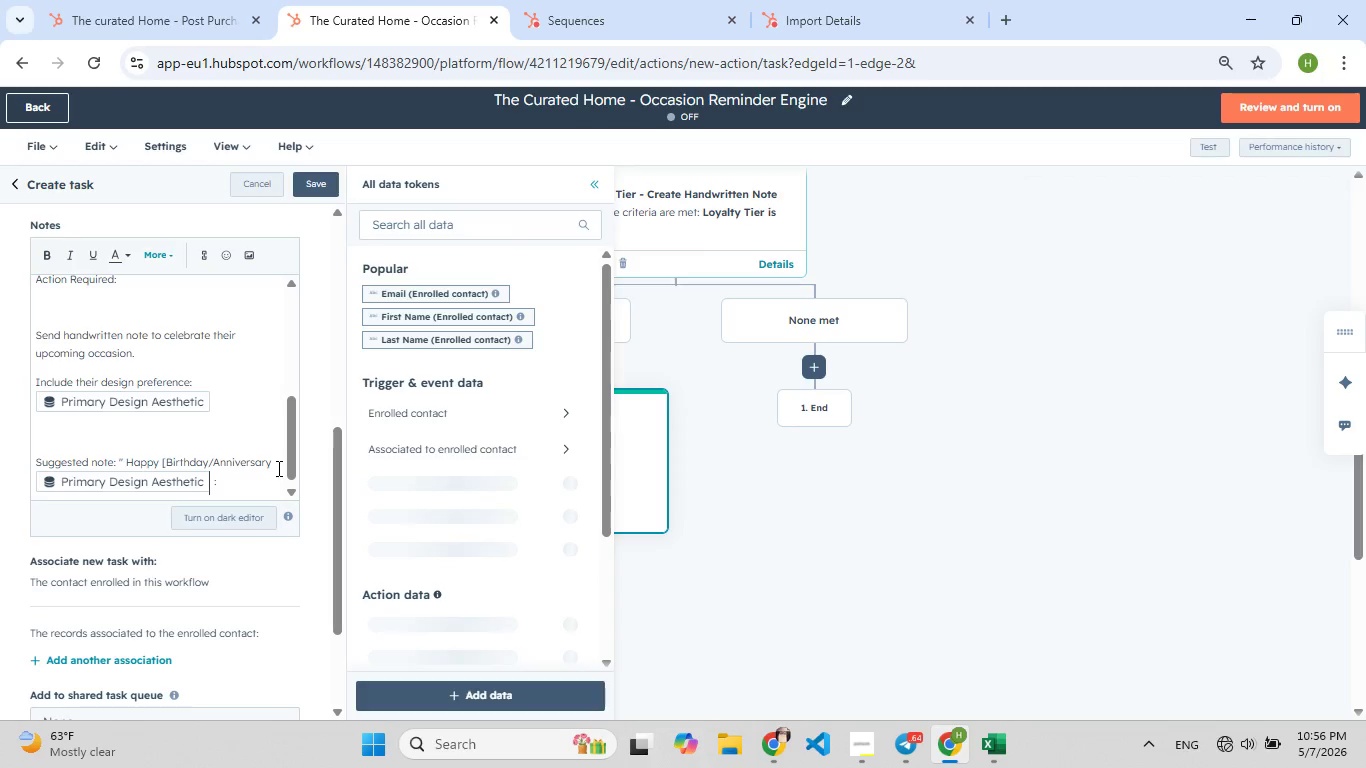 
type( we are so )
 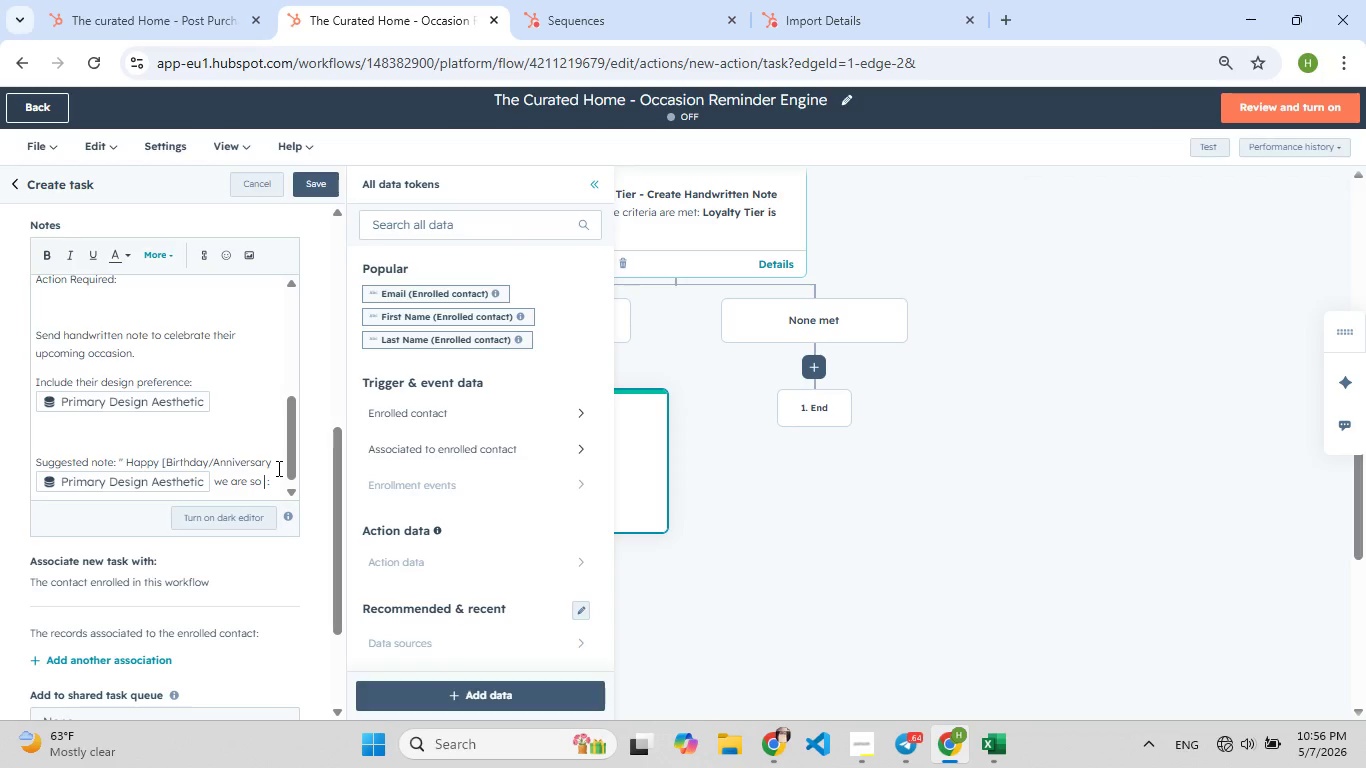 
key(F8)
 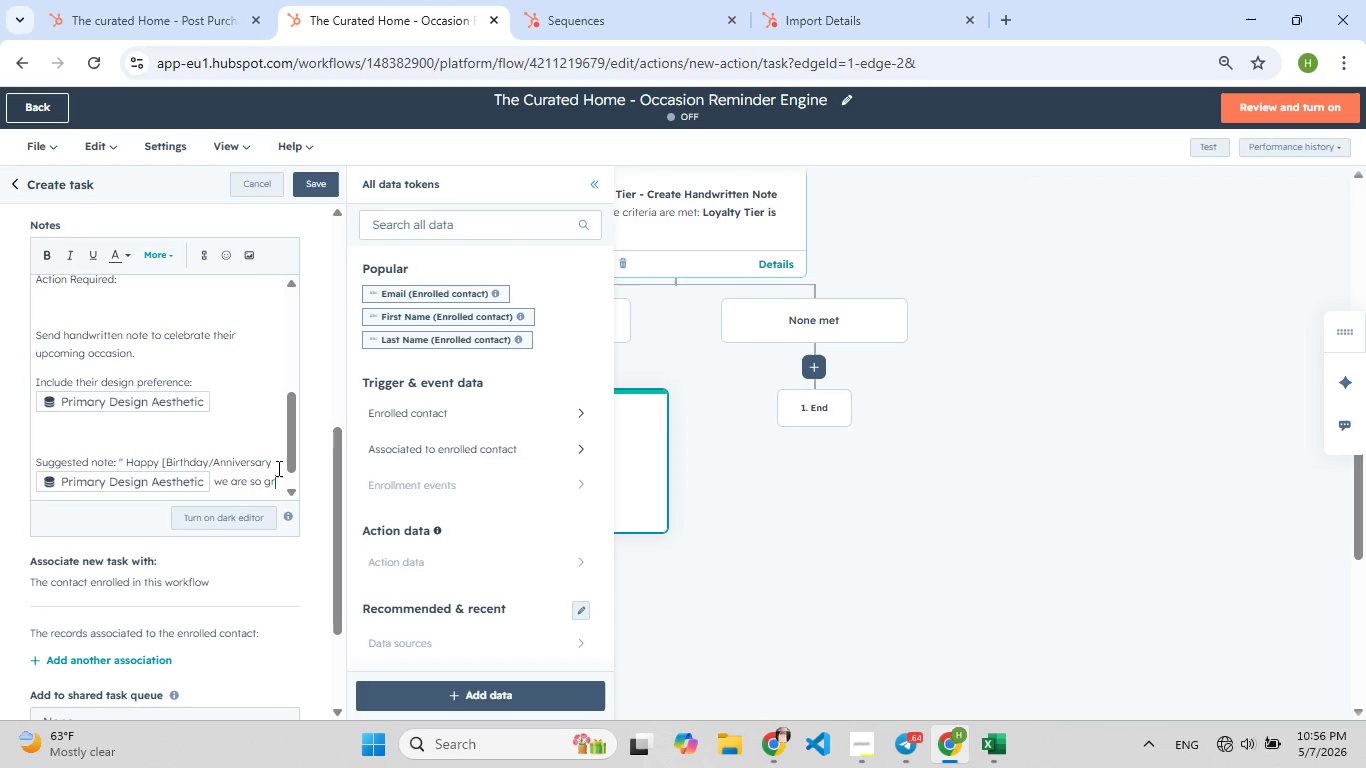 
key(G)
 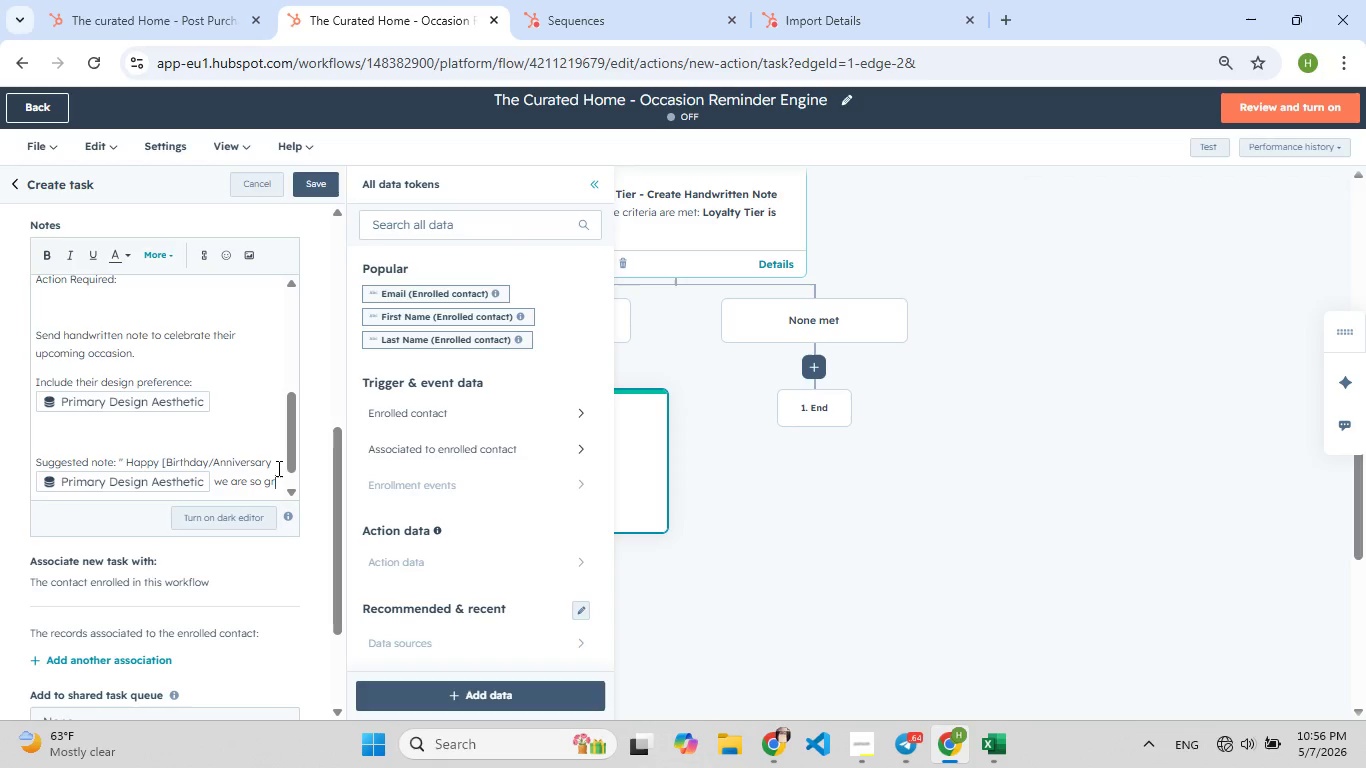 
key(R)
 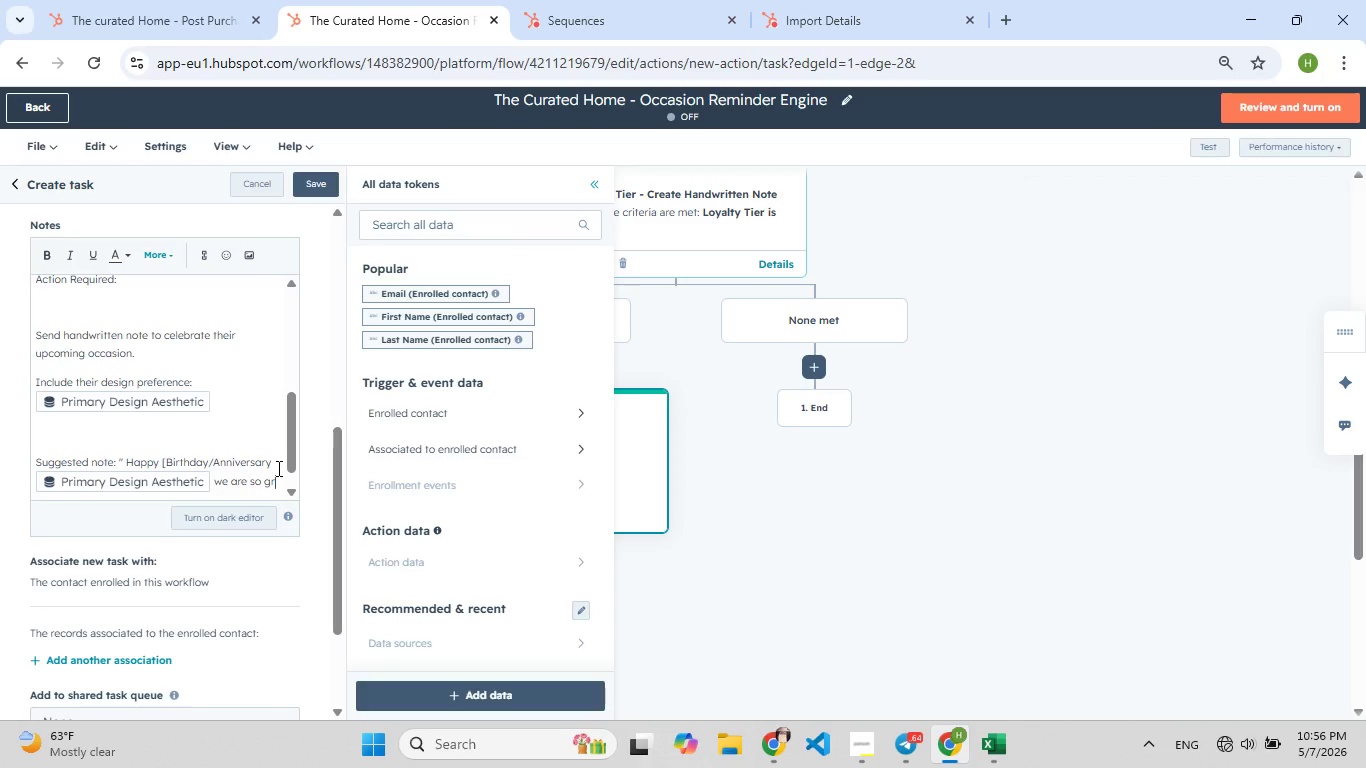 
type(ateful tog[F8])
key(Backspace)
type([F9] ave you as g[F8]old tier client. [F7]Here's a littel someth[F7]ing[F8] for youe[F9])
key(Backspace)
type(r)
 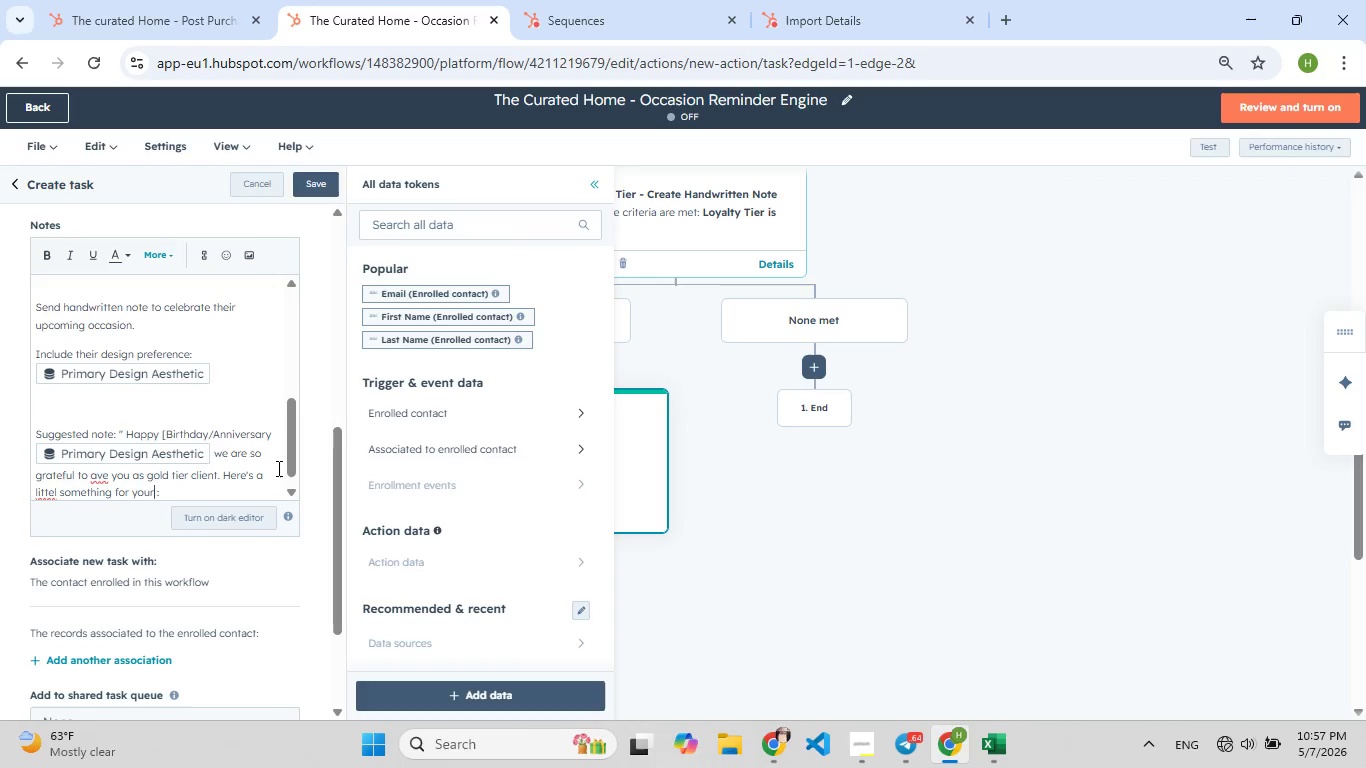 
wait(5.03)
 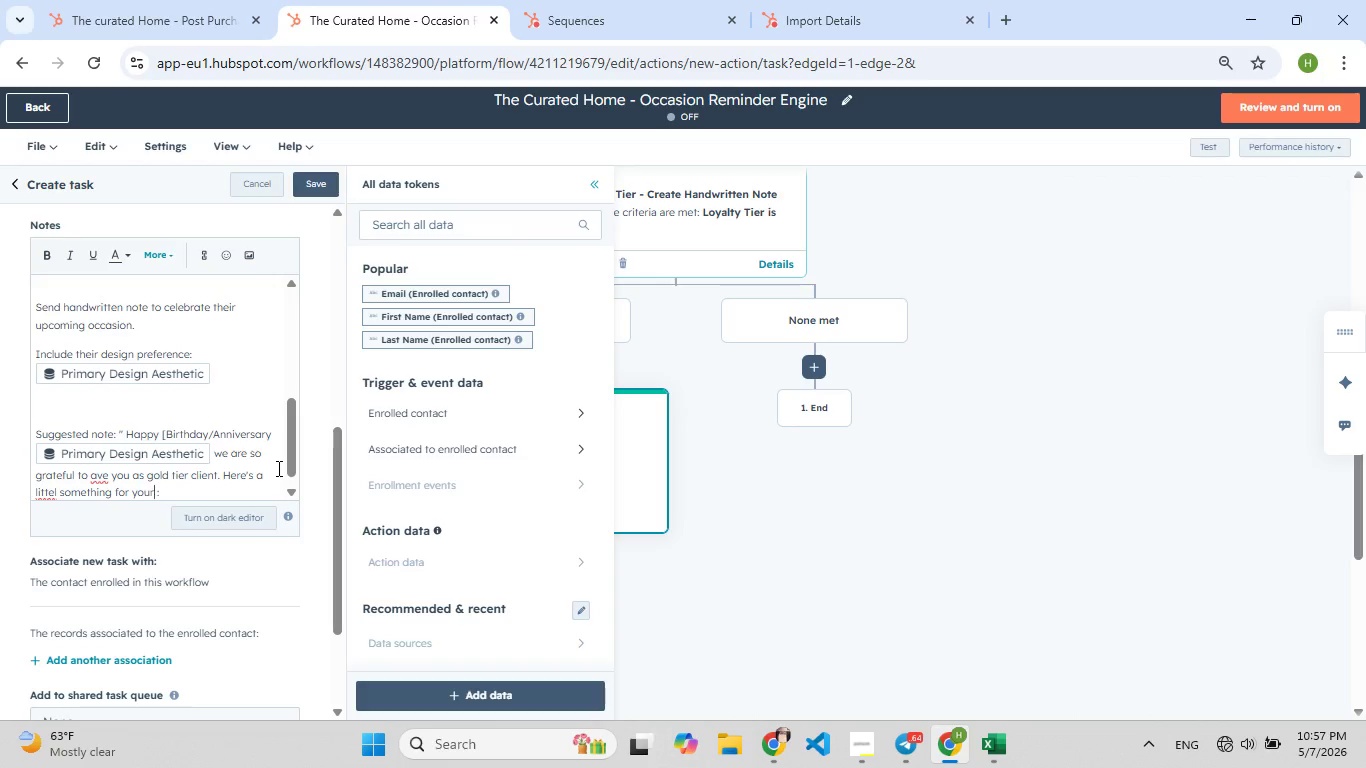 
type( beautifull)
 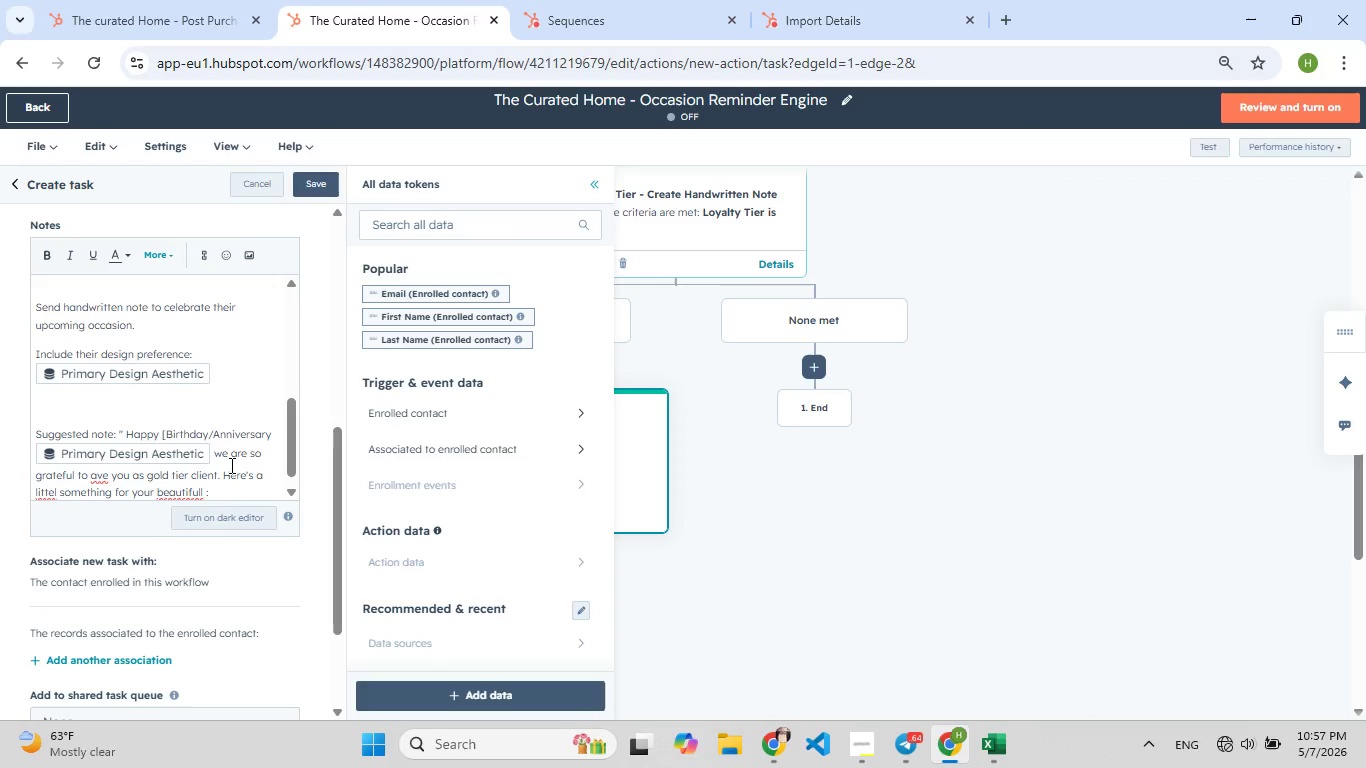 
wait(6.27)
 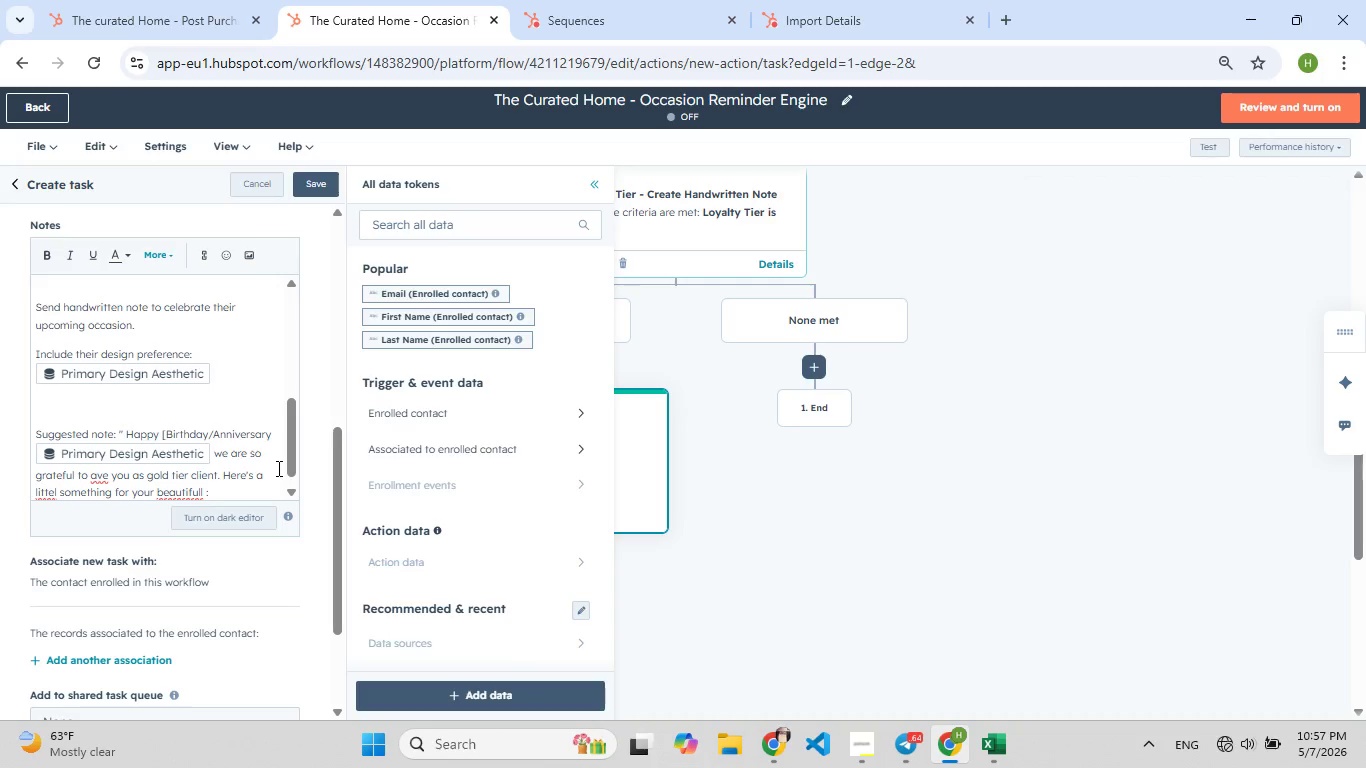 
key(F9)
 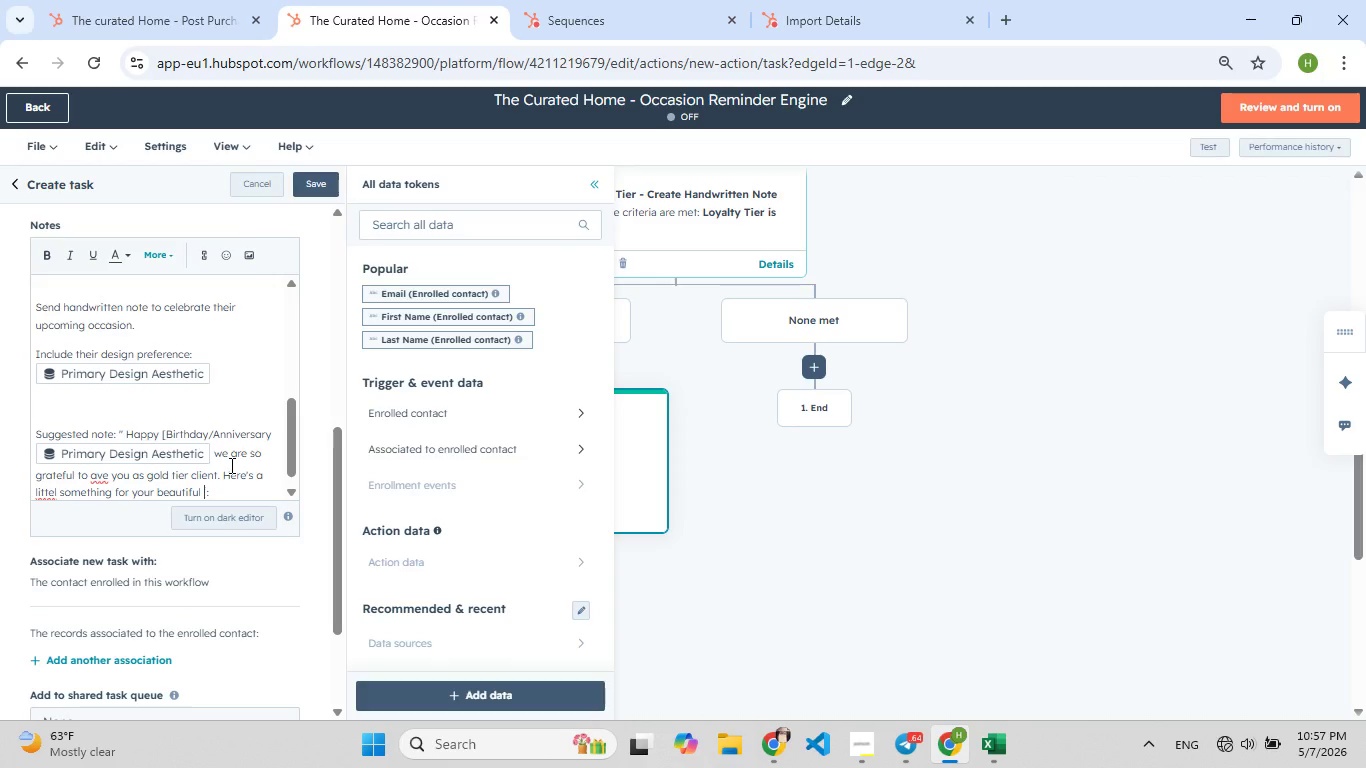 
key(Backspace)
 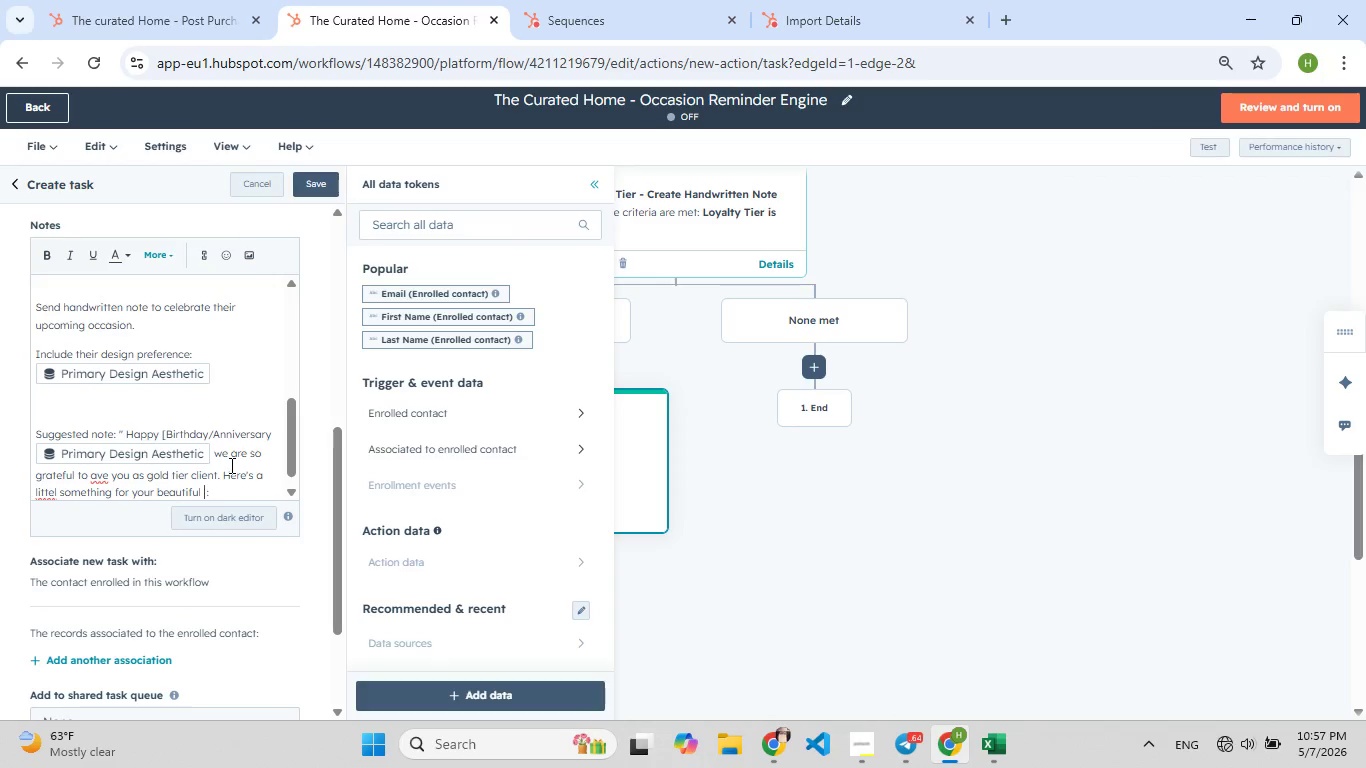 
key(Space)
 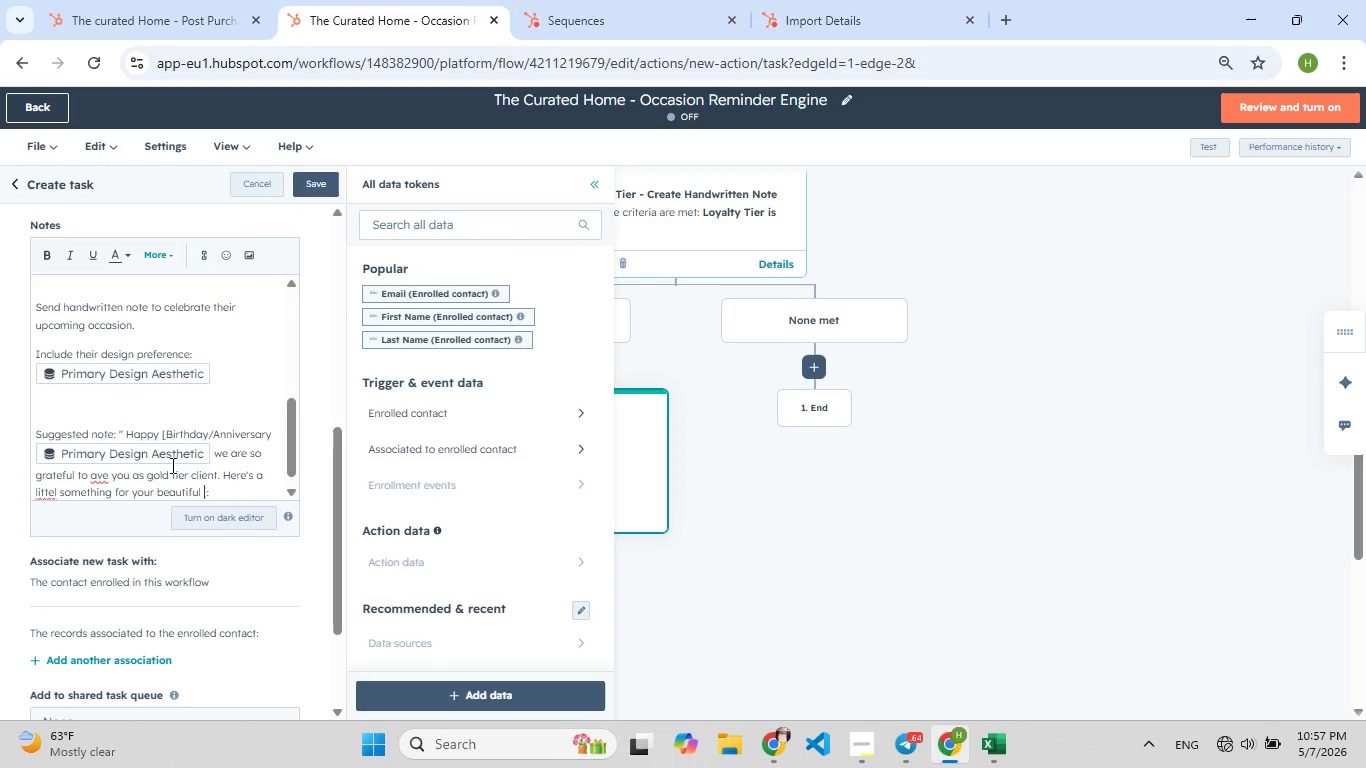 
key(Shift+ShiftLeft)
 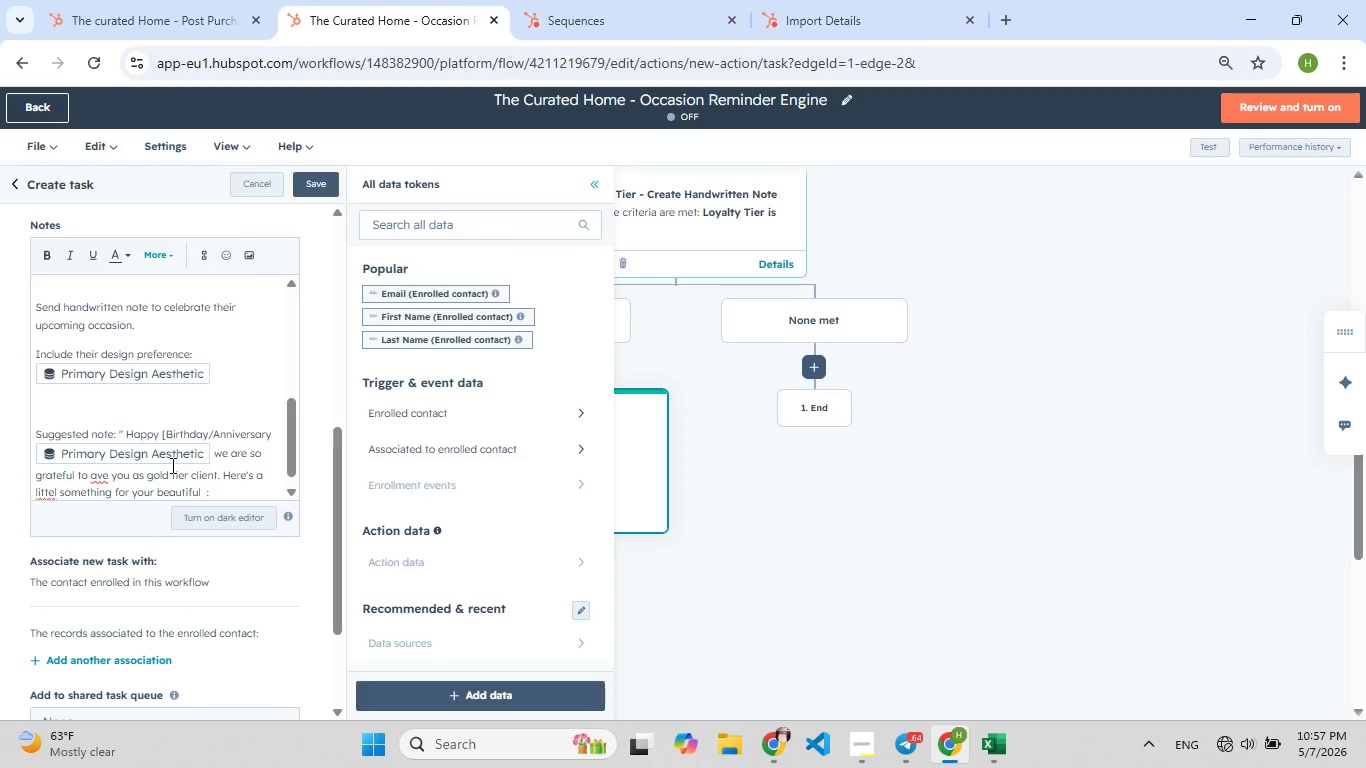 
key(Control+V)
 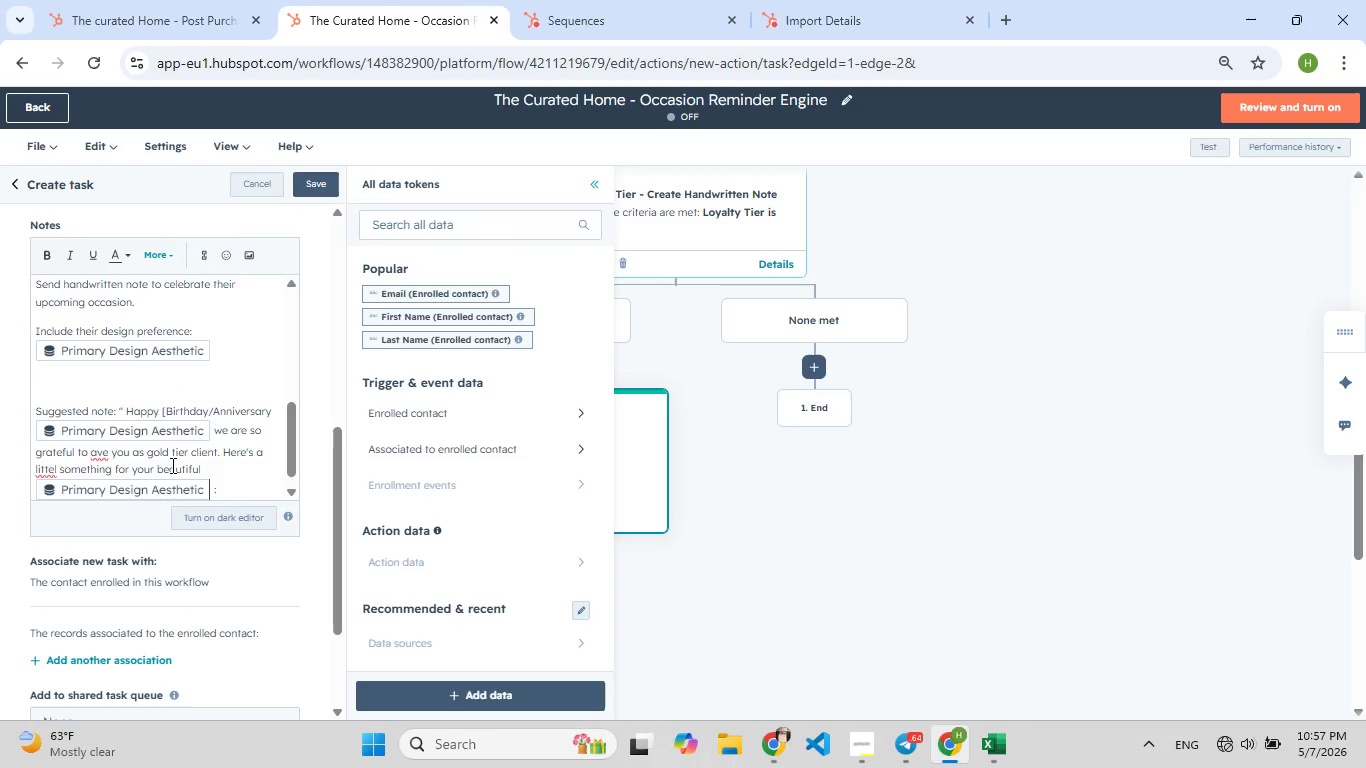 
type( h[F7]ome)
 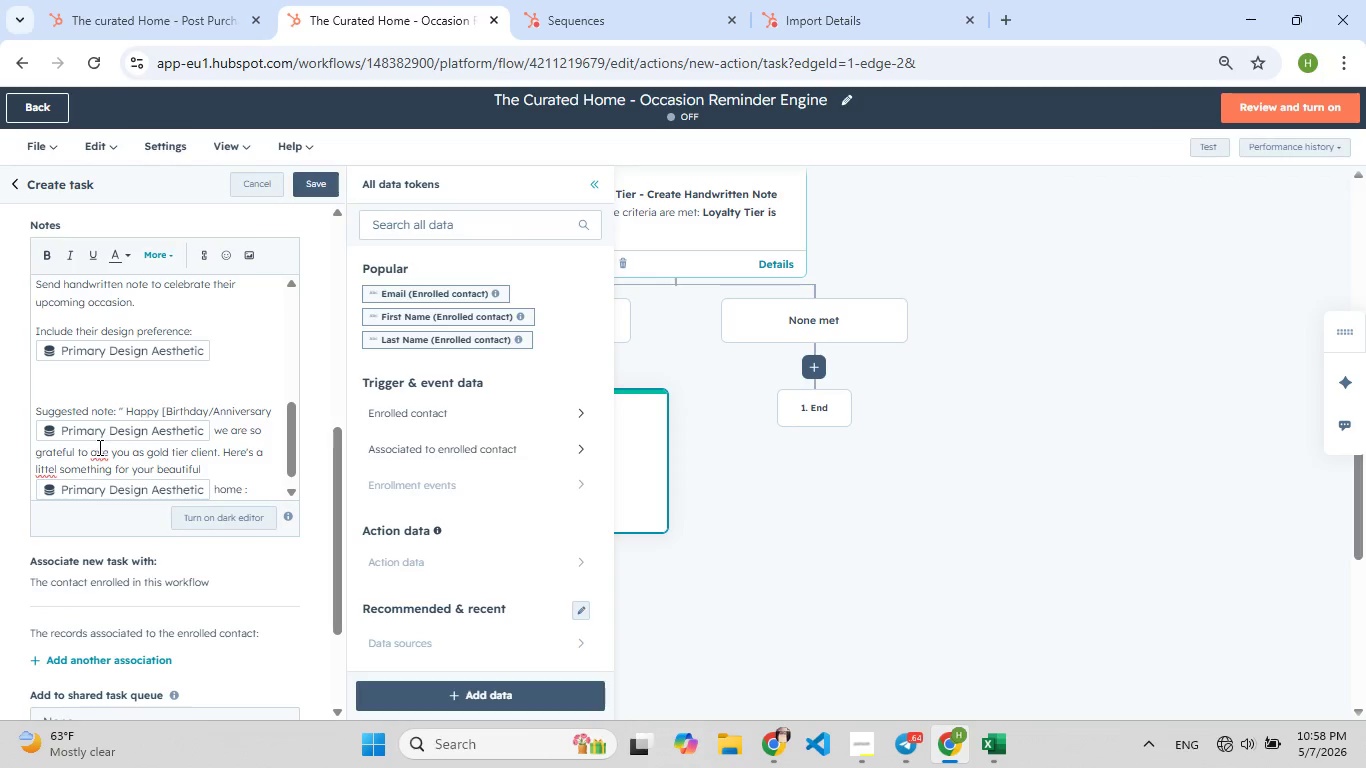 
left_click([102, 453])
 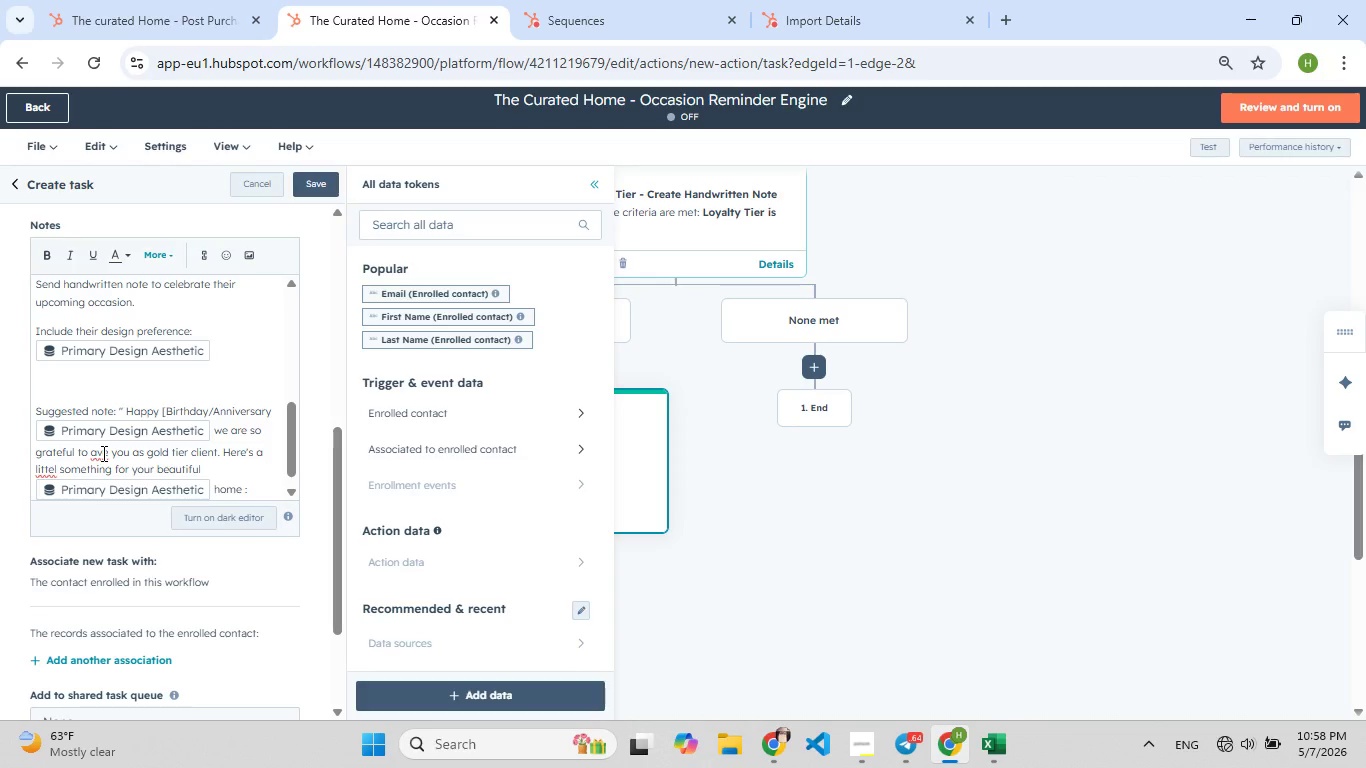 
key(F9)
 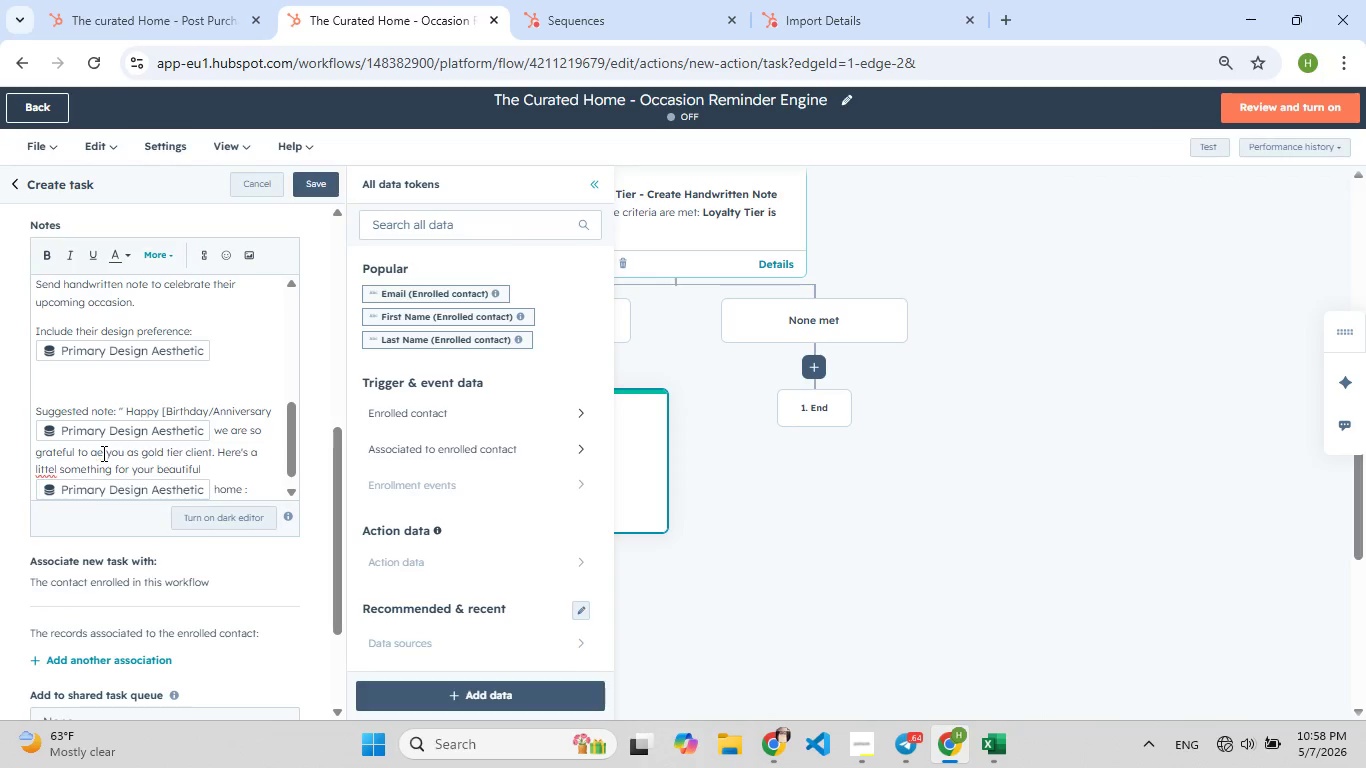 
key(Backspace)
 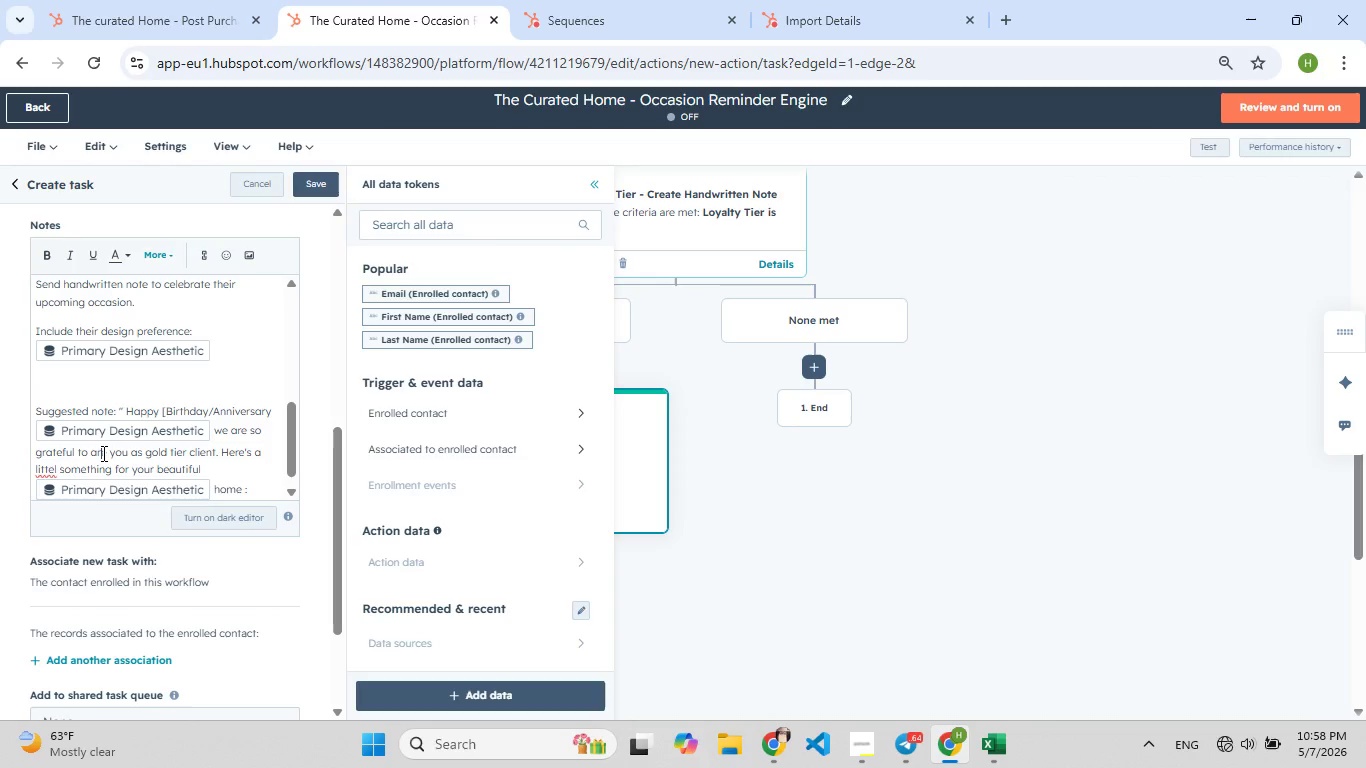 
key(R)
 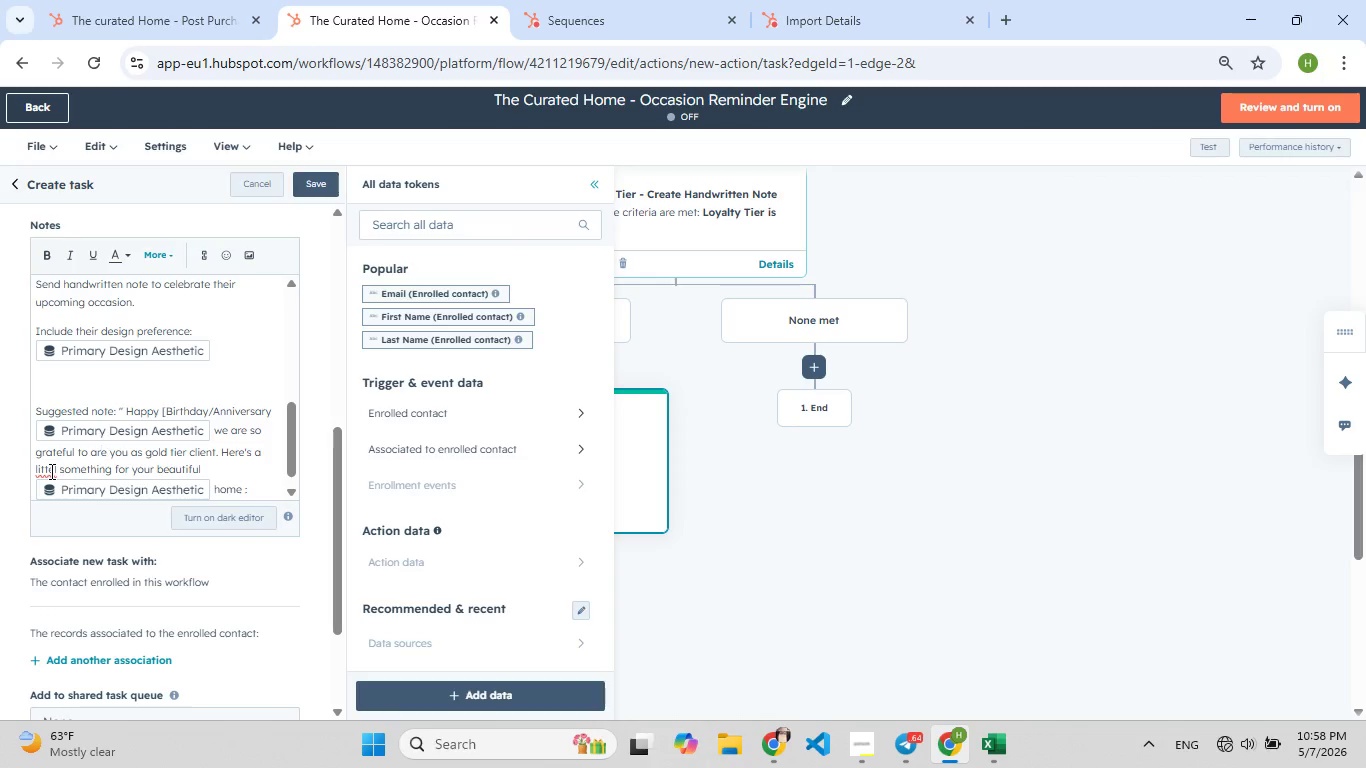 
wait(8.55)
 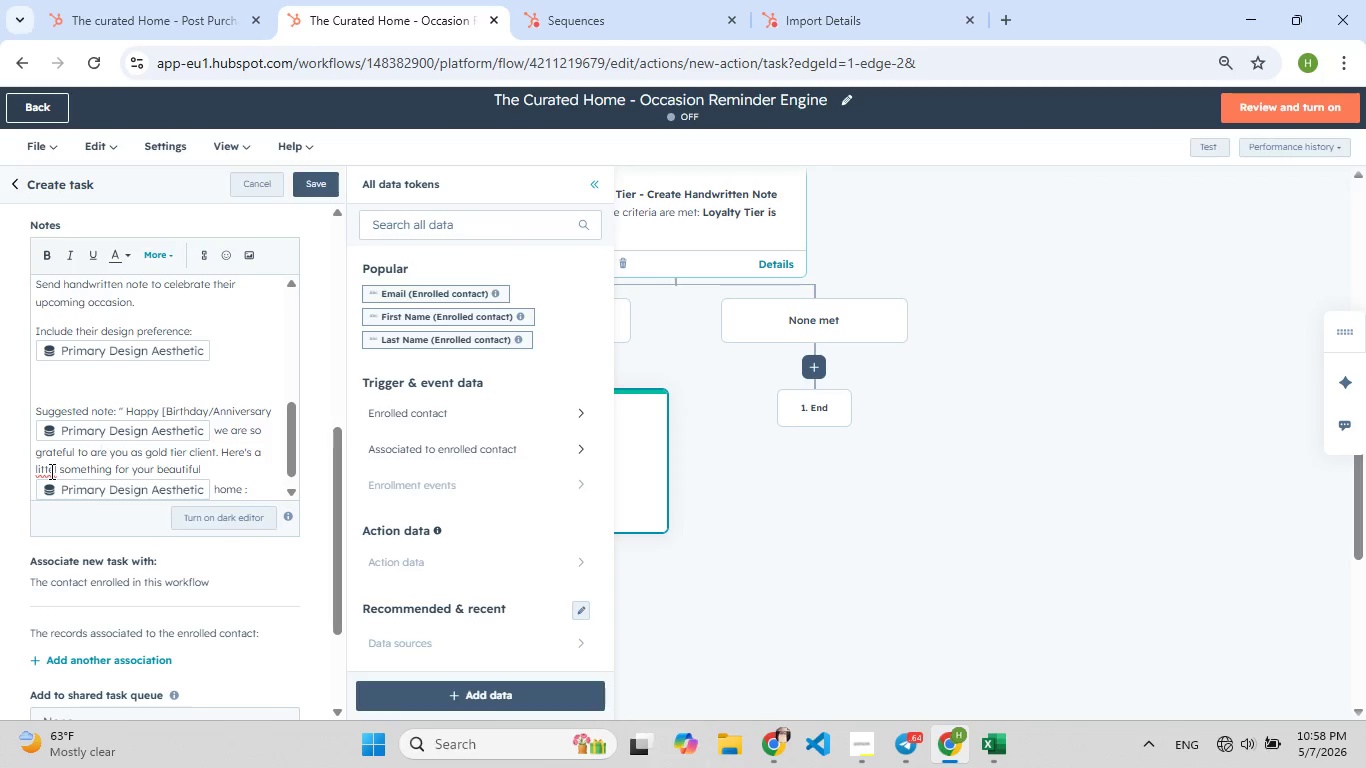 
left_click([321, 187])
 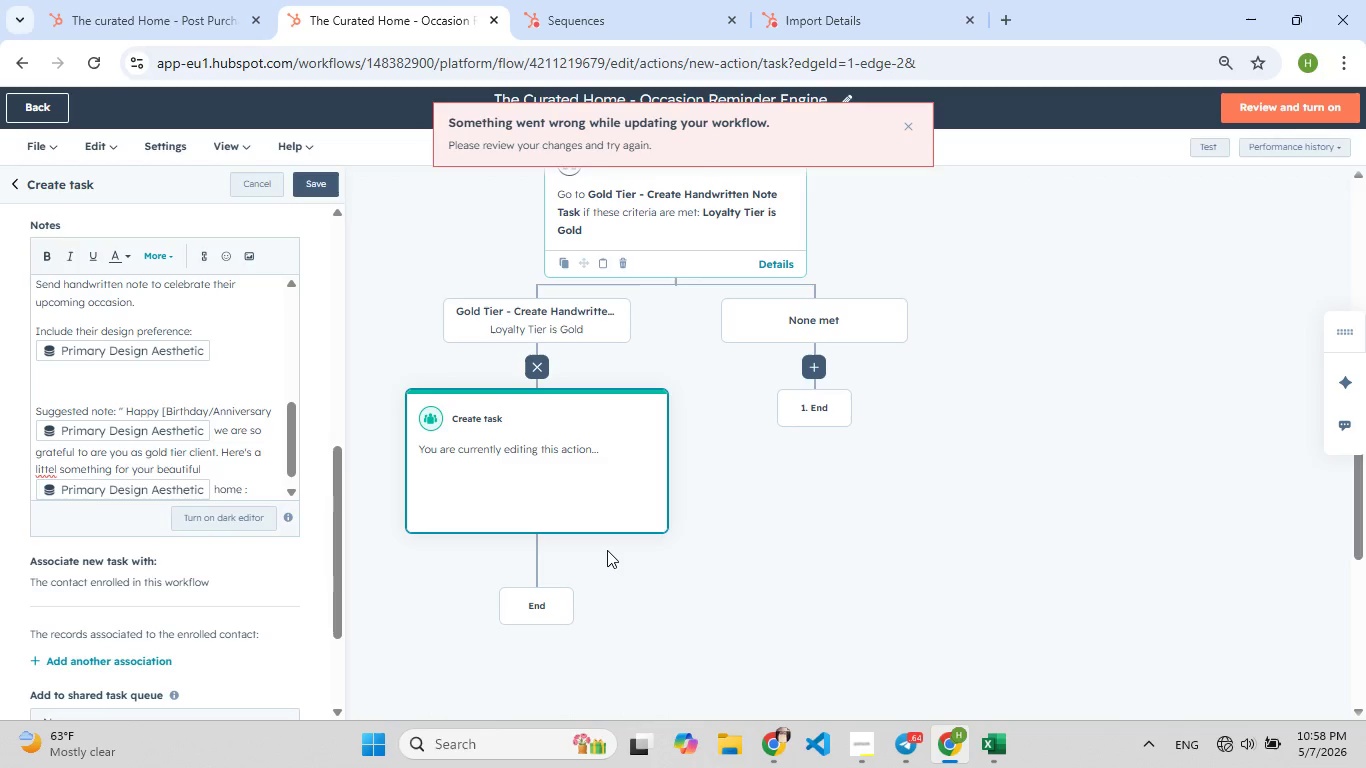 
wait(15.53)
 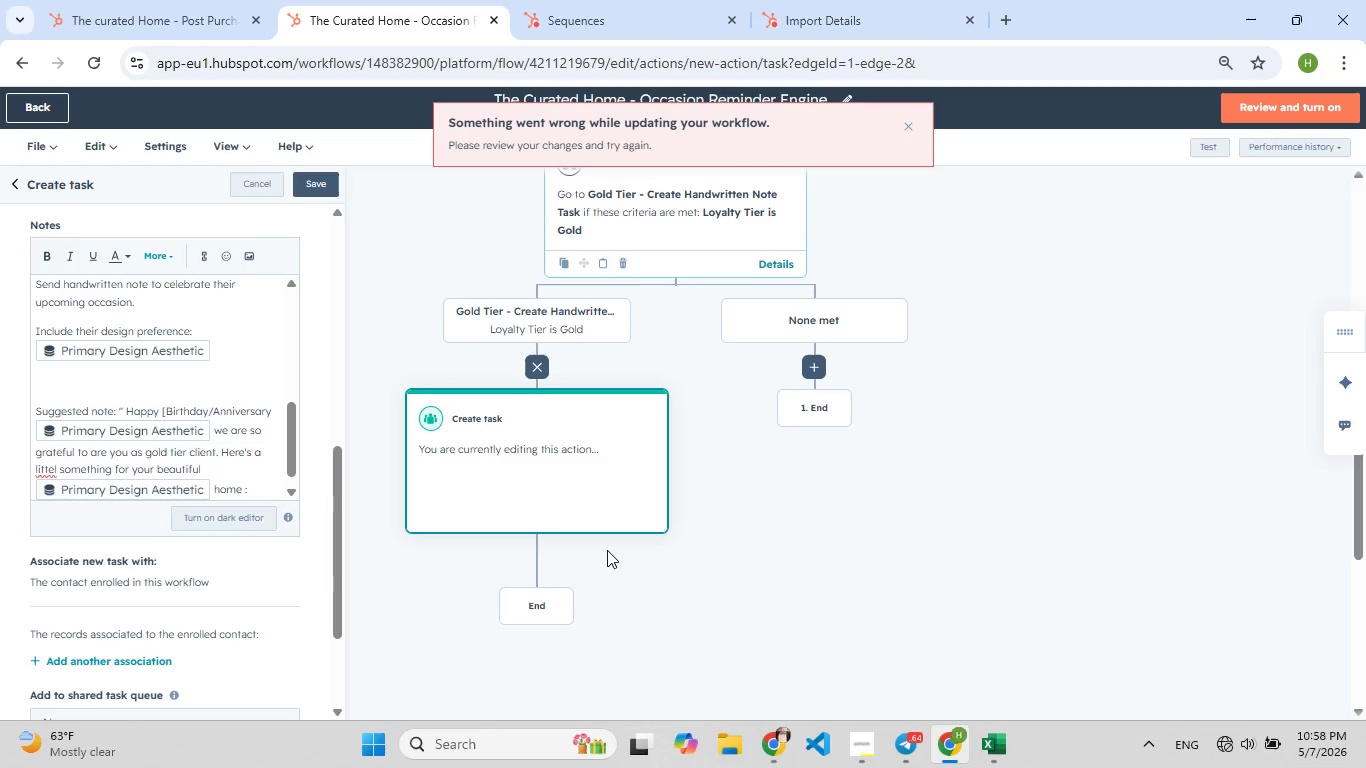 
left_click([1224, 742])
 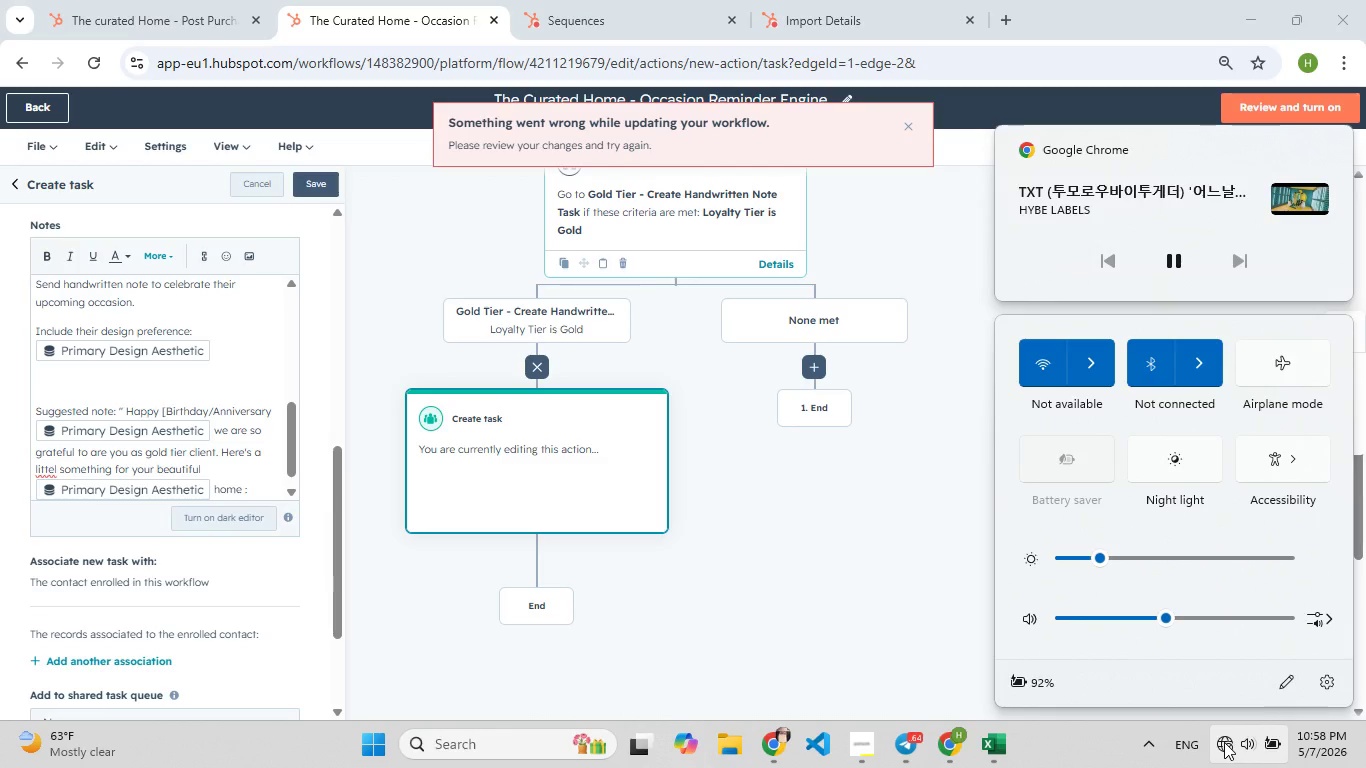 
wait(10.67)
 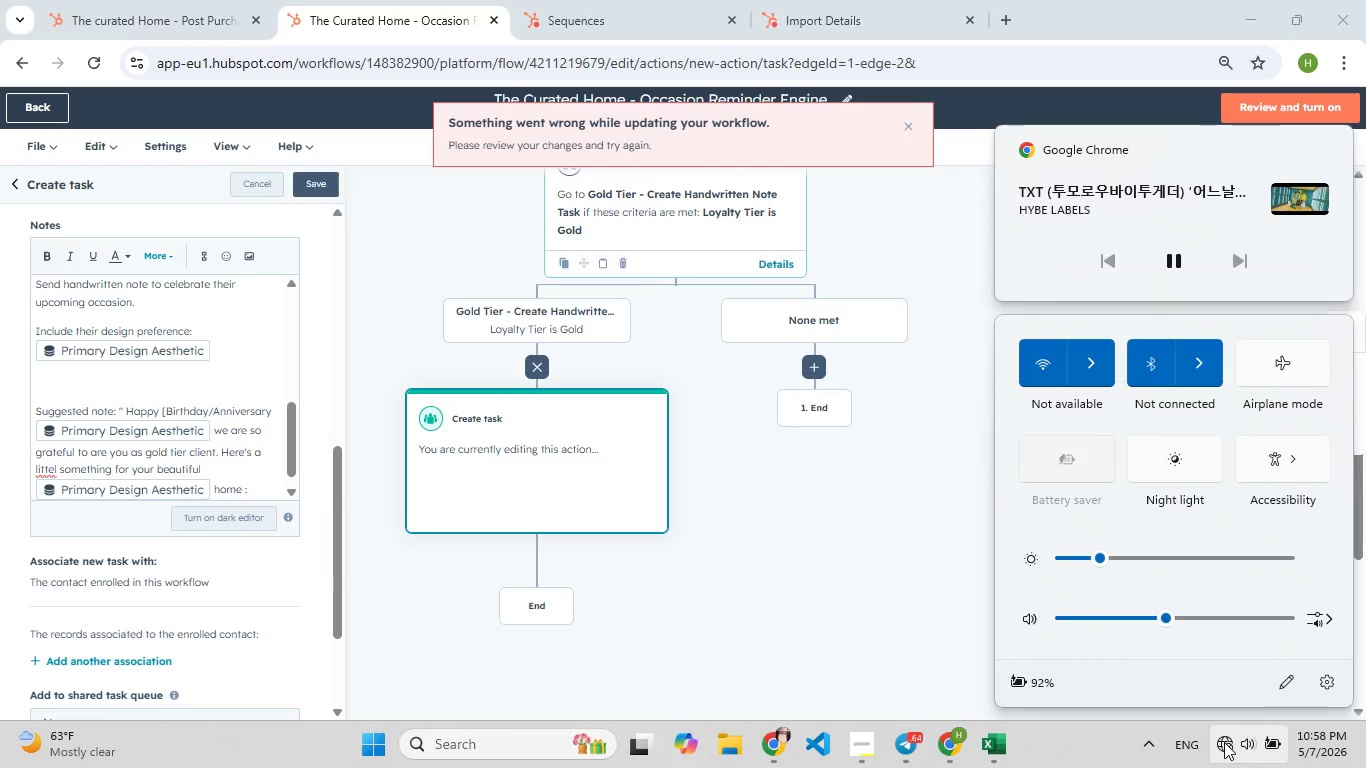 
left_click([745, 621])
 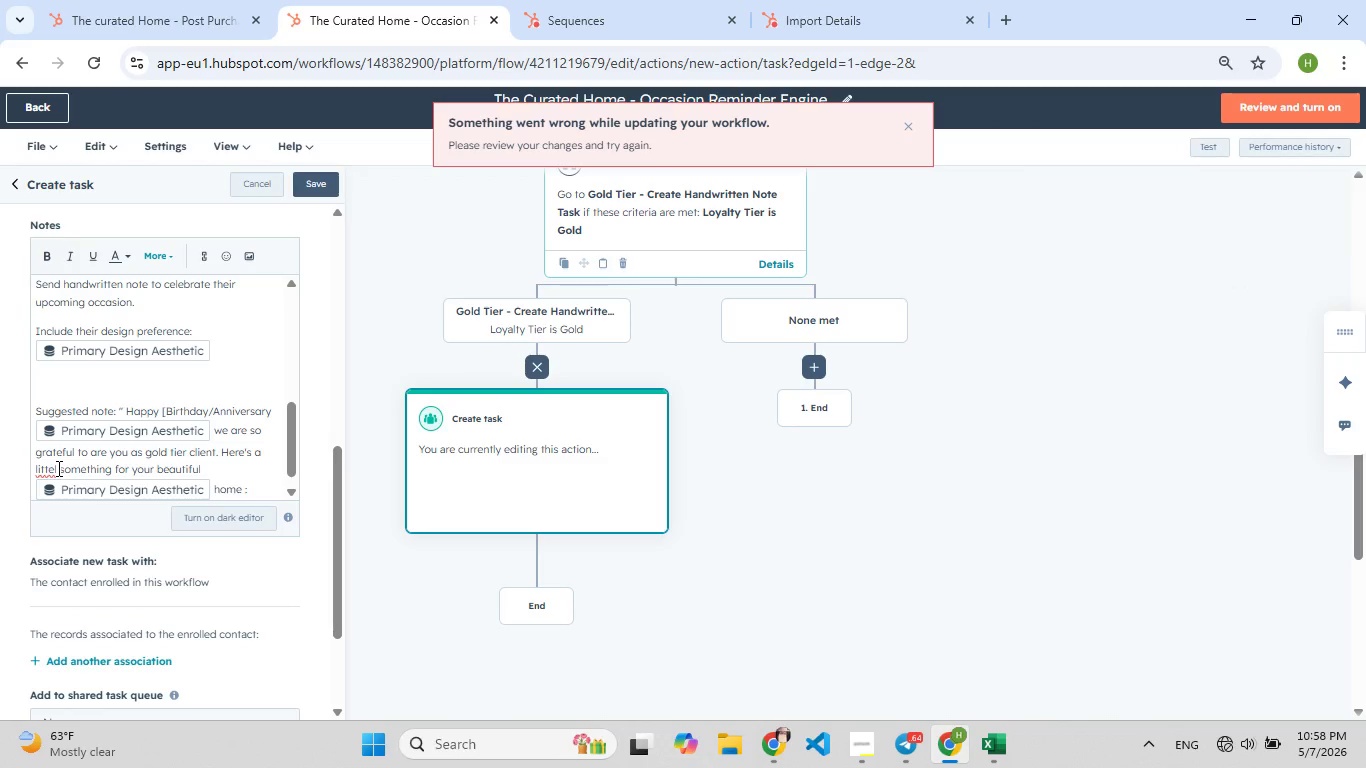 
left_click([56, 468])
 